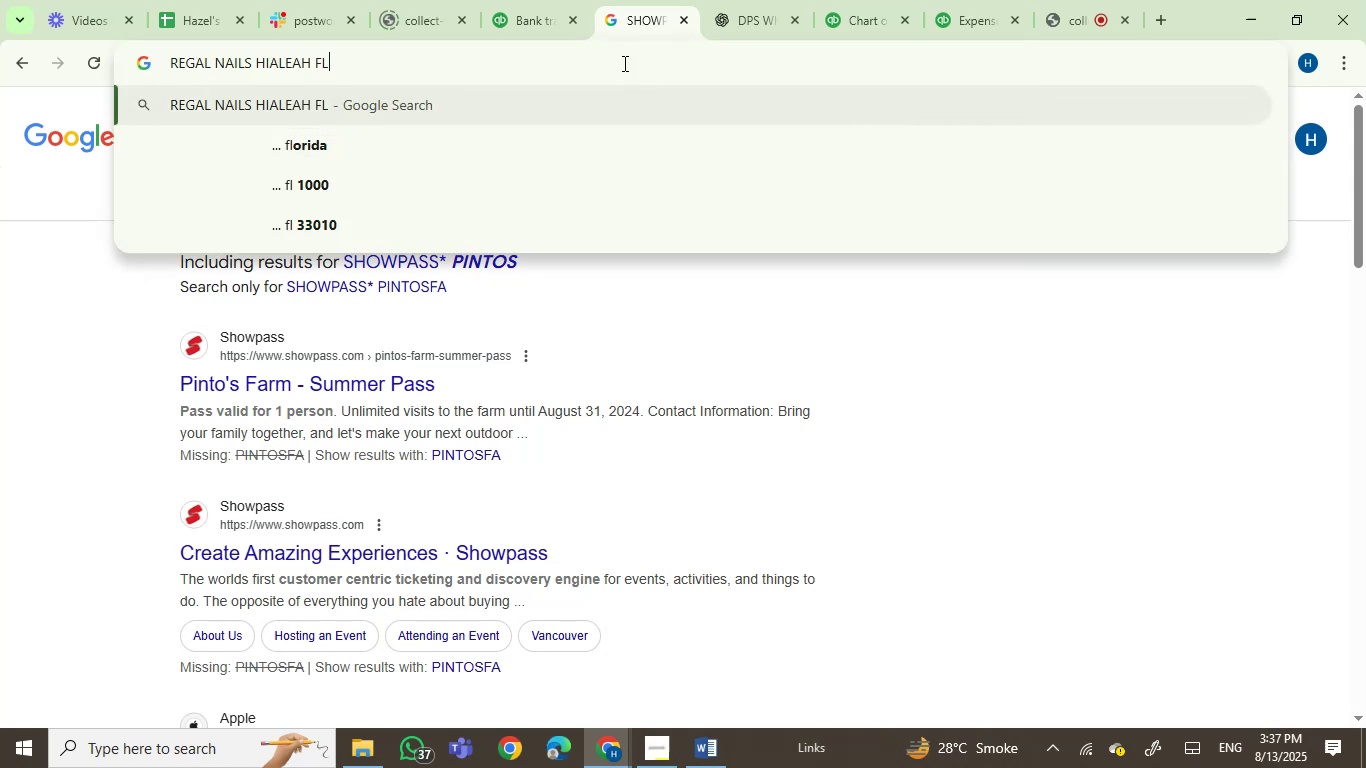 
key(Enter)
 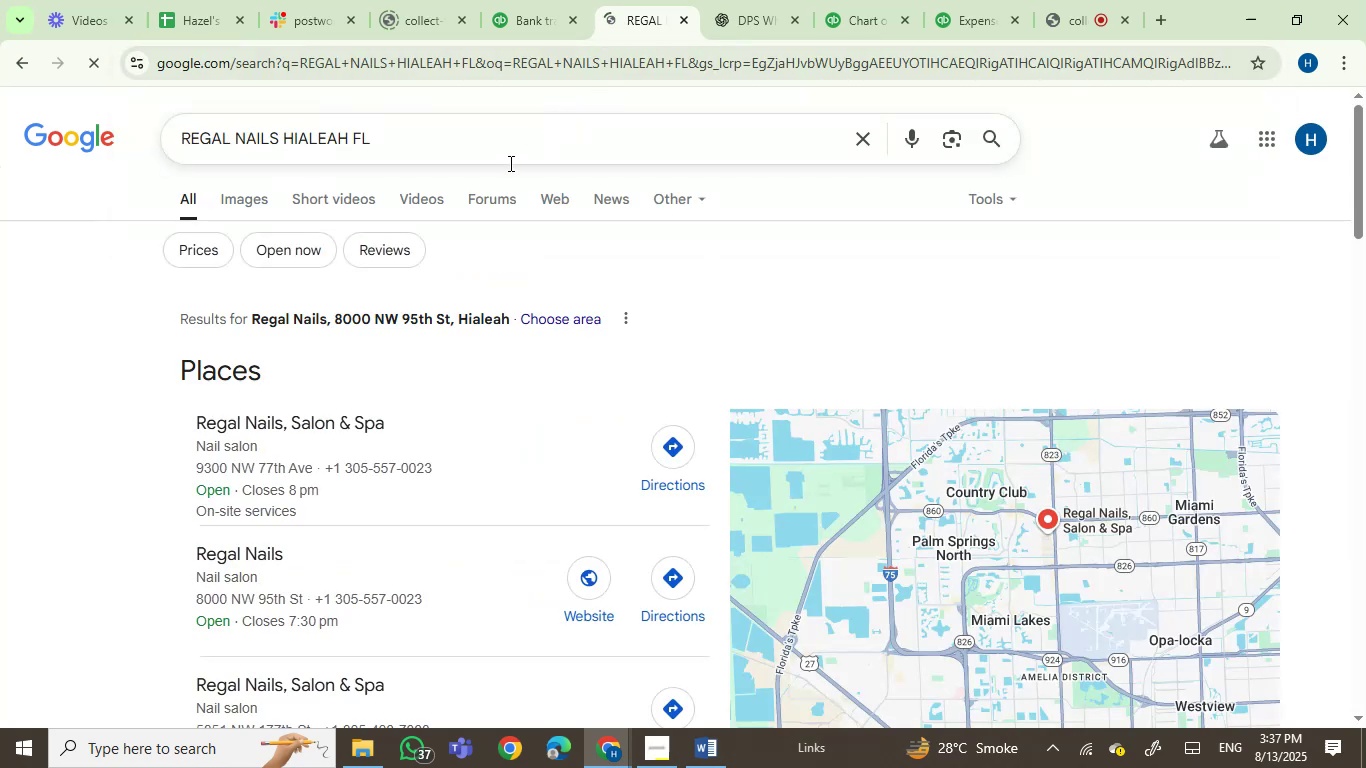 
scroll: coordinate [580, 396], scroll_direction: down, amount: 2.0
 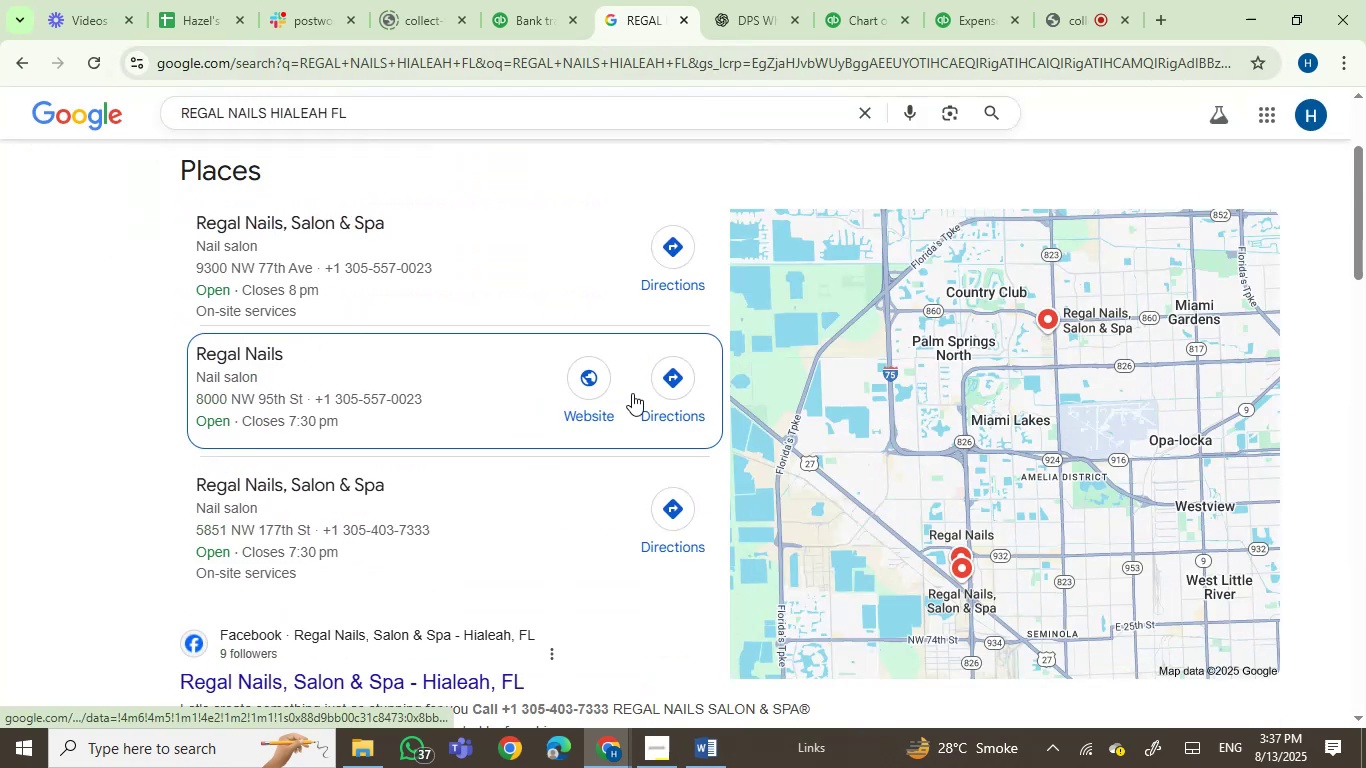 
scroll: coordinate [590, 286], scroll_direction: up, amount: 2.0
 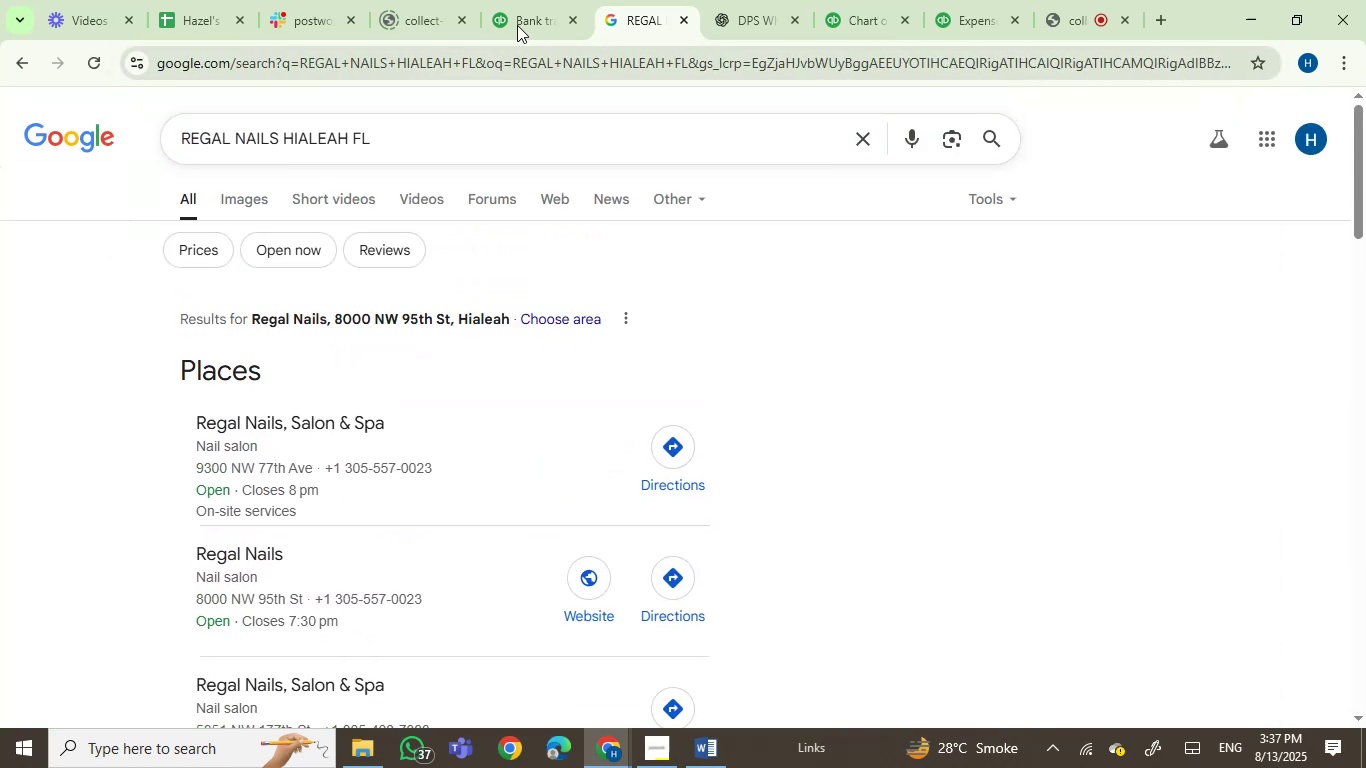 
left_click([514, 23])
 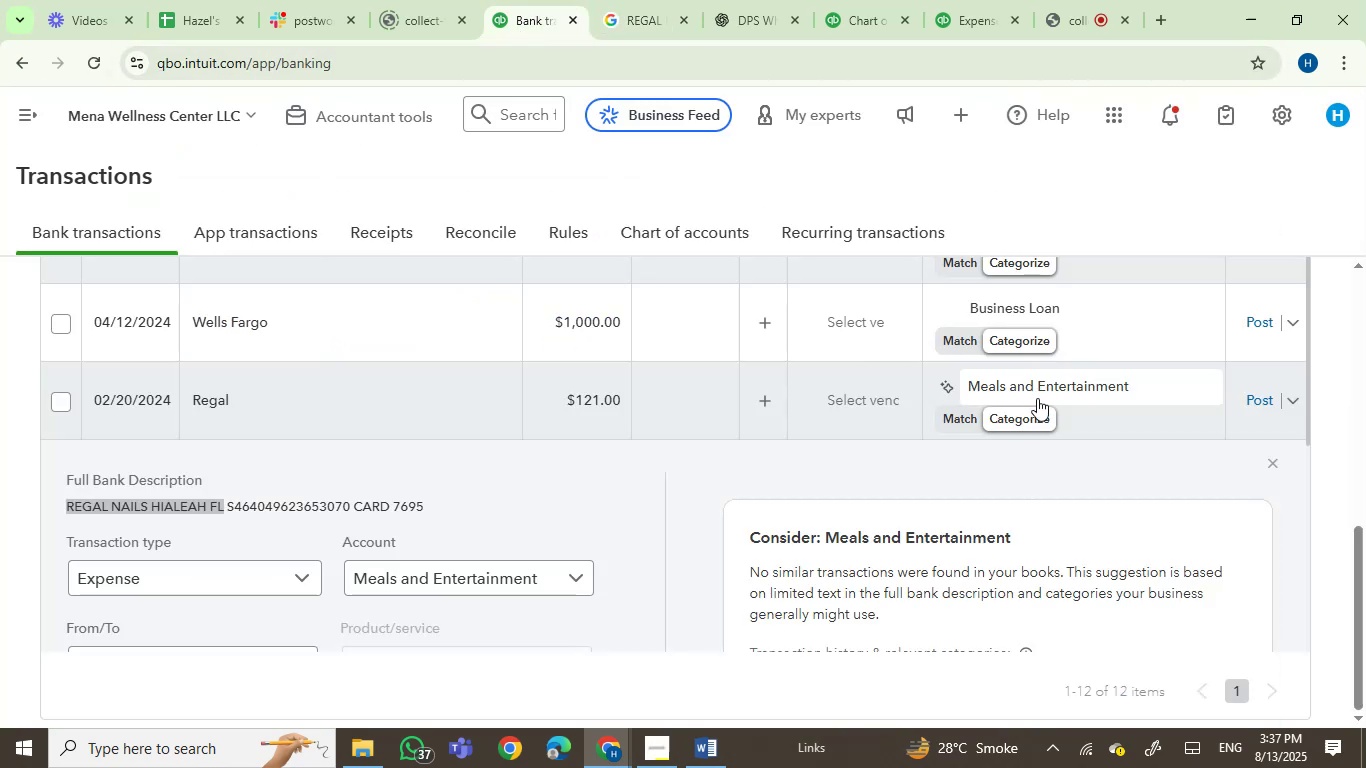 
left_click([1044, 390])
 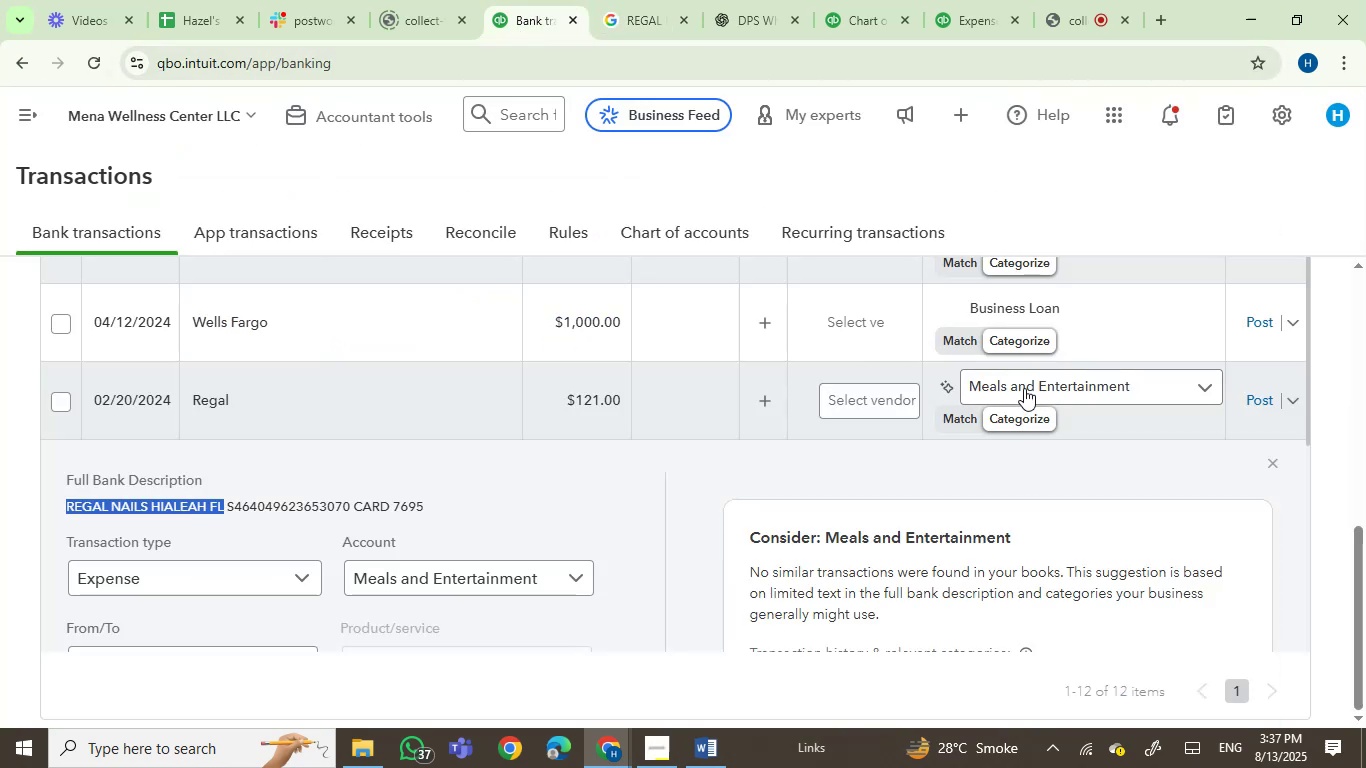 
left_click([1024, 388])
 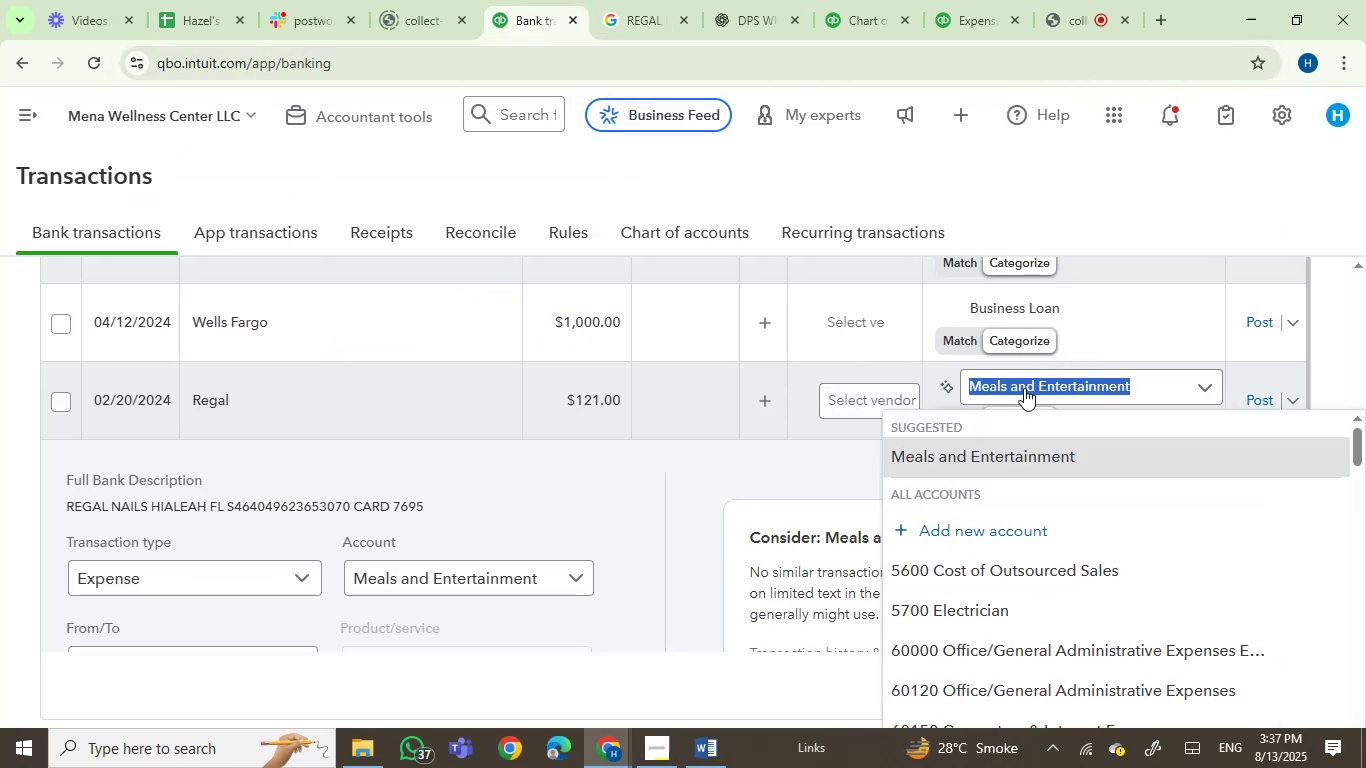 
type(owner)
 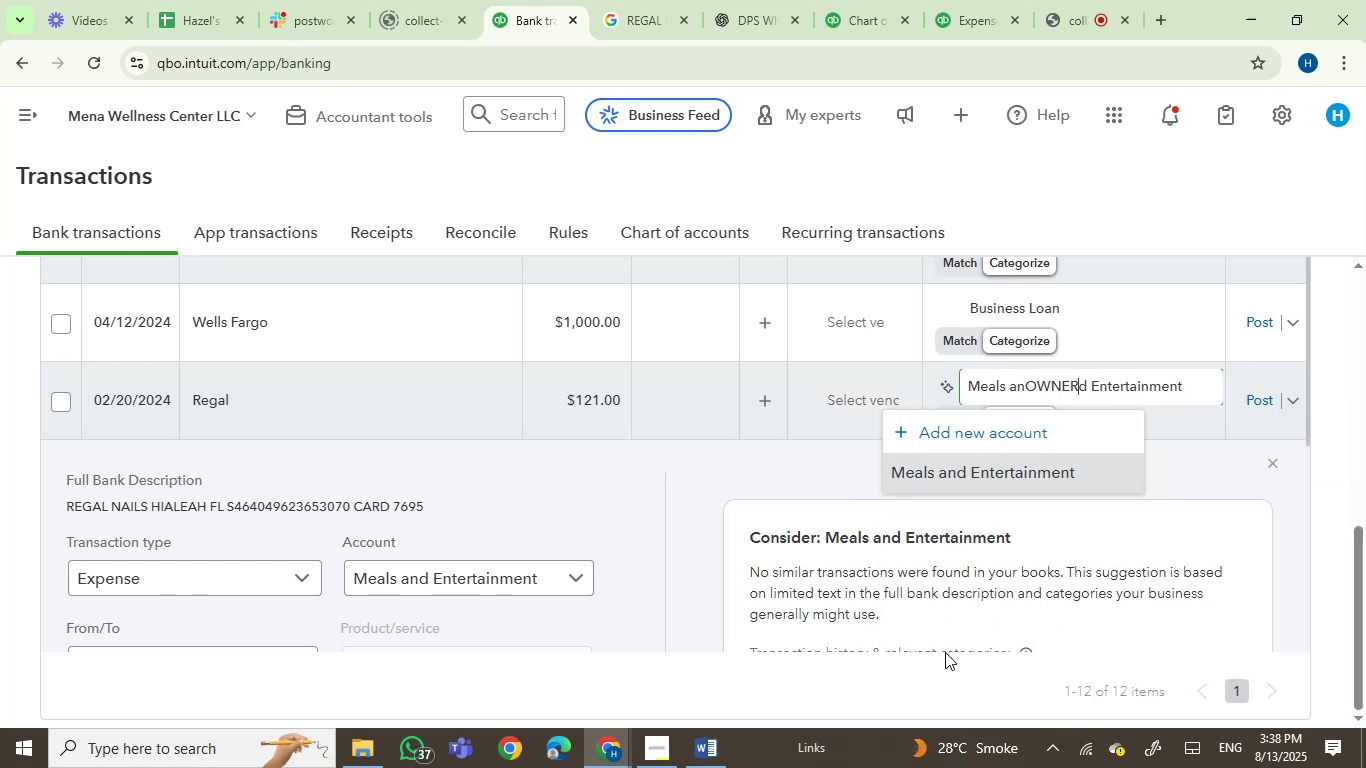 
left_click([1053, 382])
 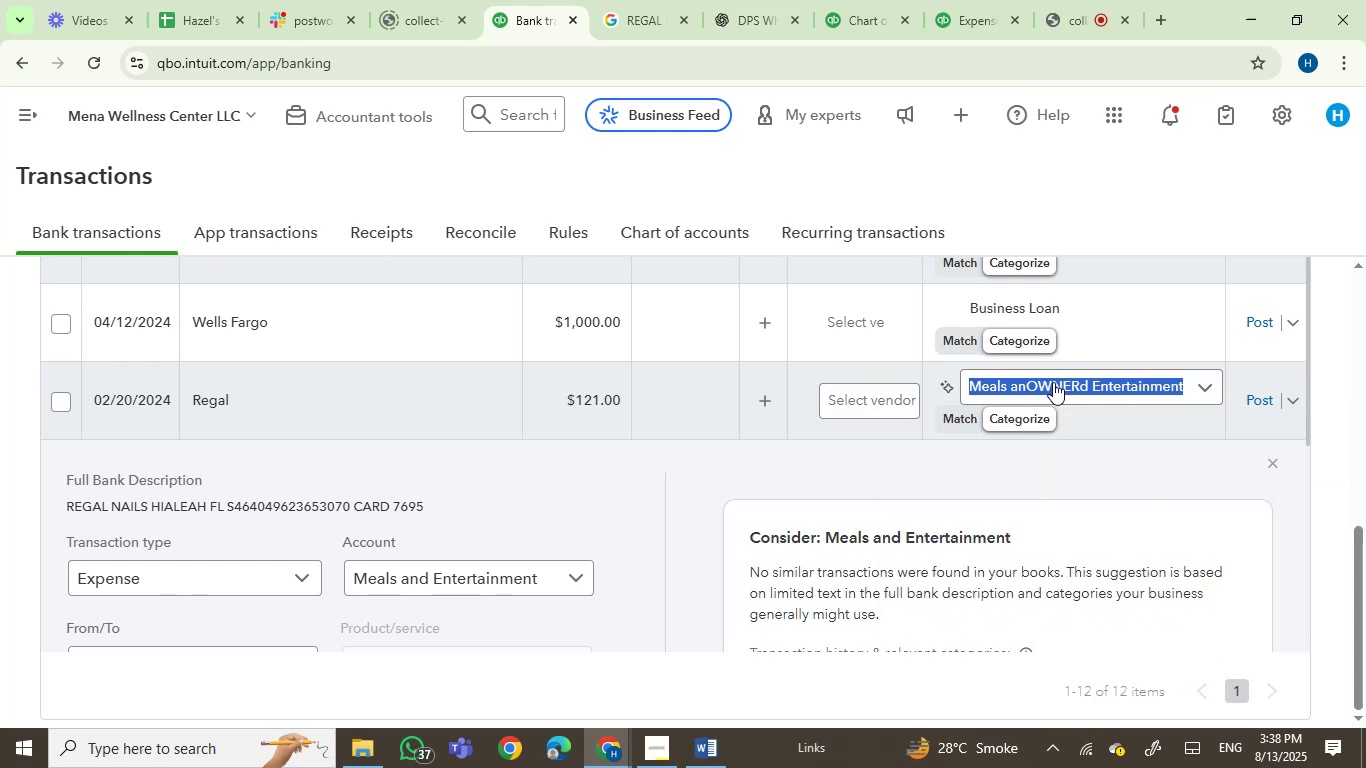 
type(owner)
 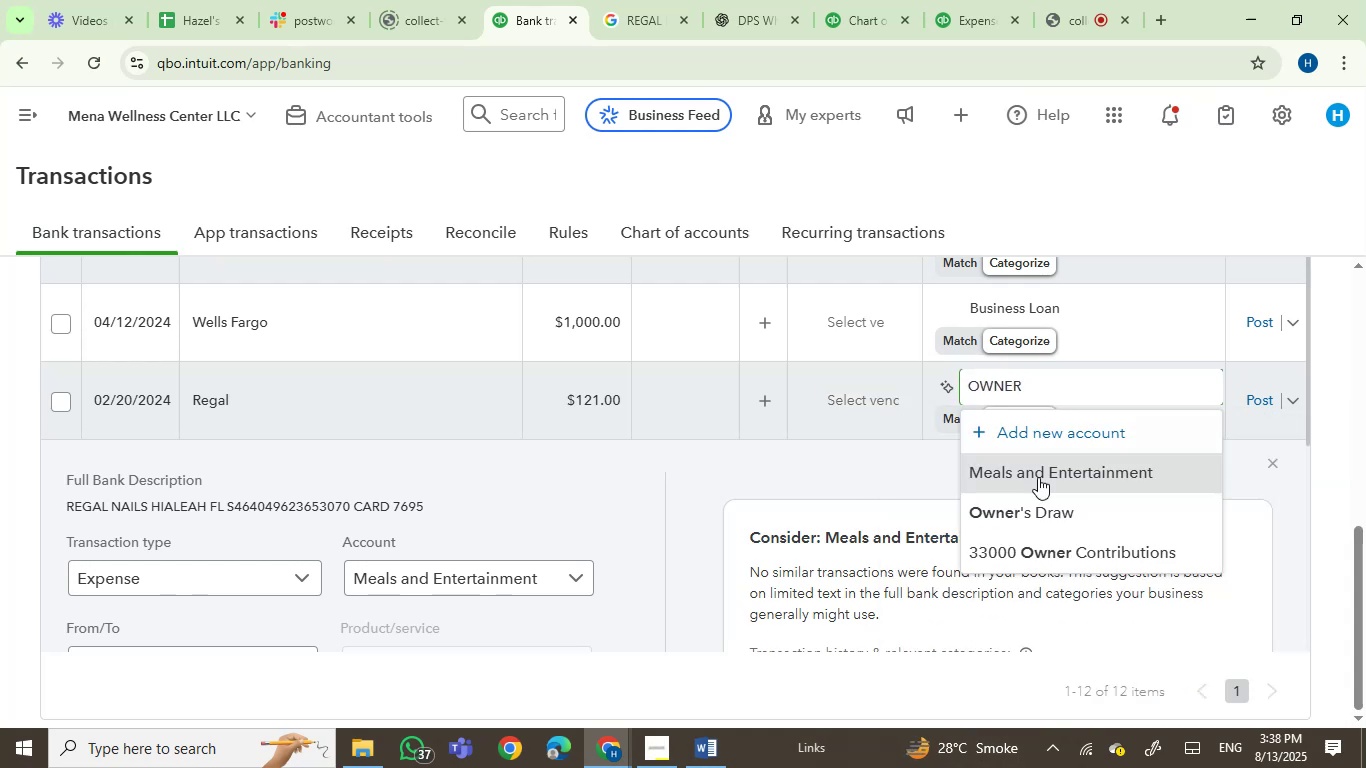 
left_click([1034, 518])
 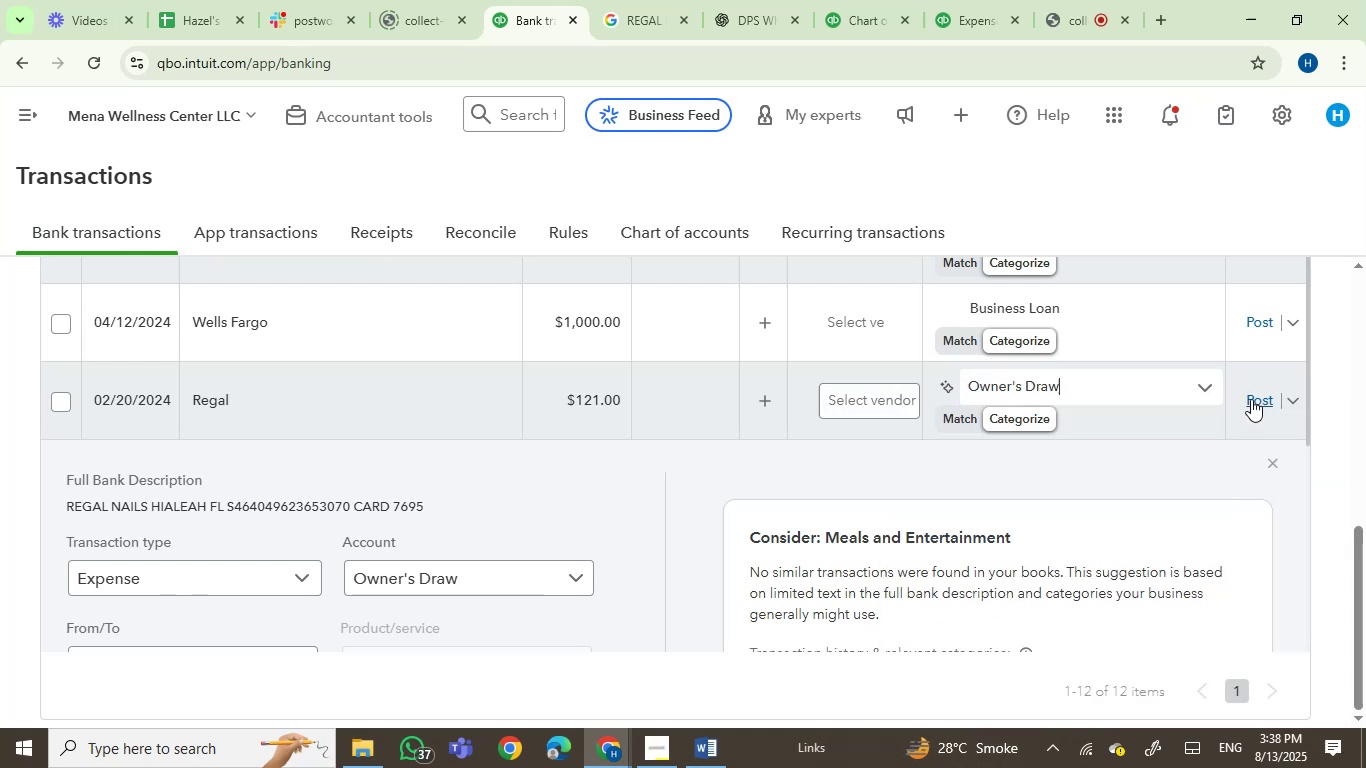 
left_click([1259, 396])
 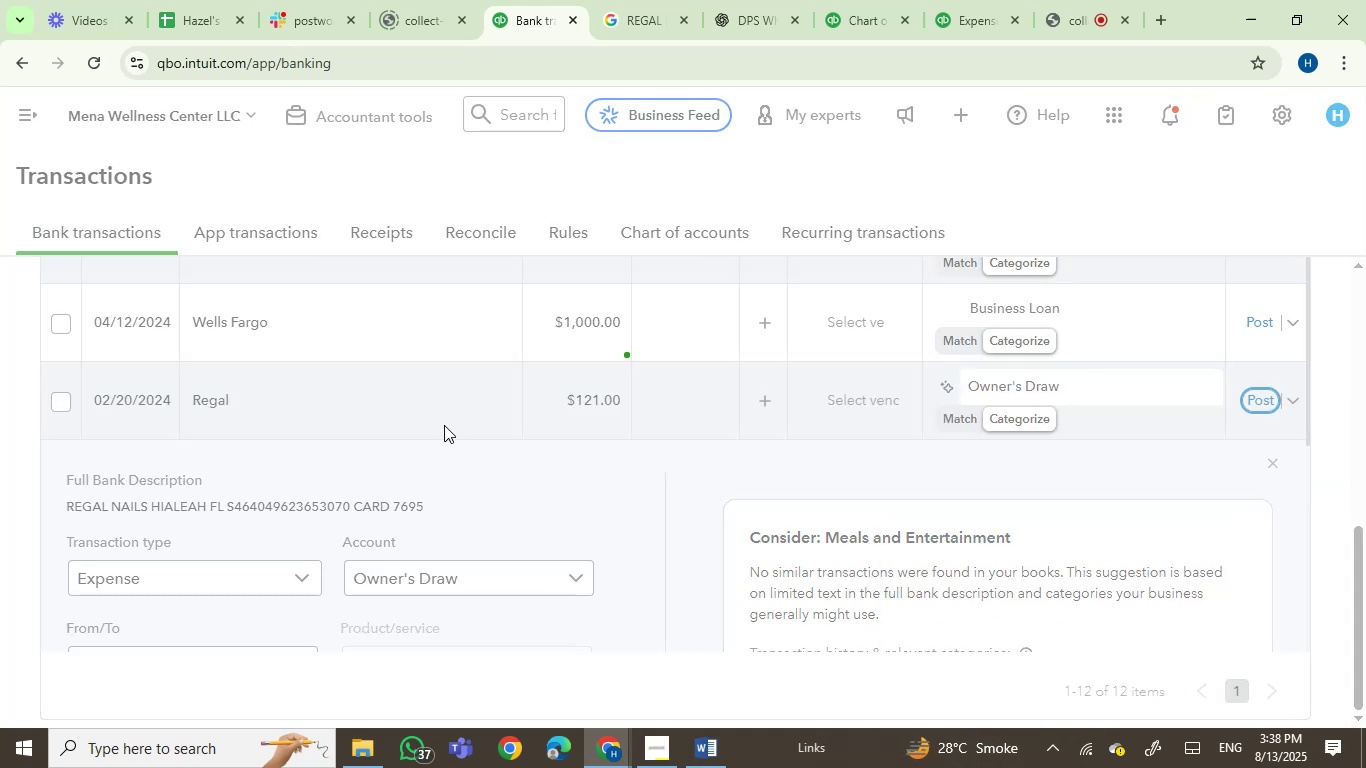 
wait(8.46)
 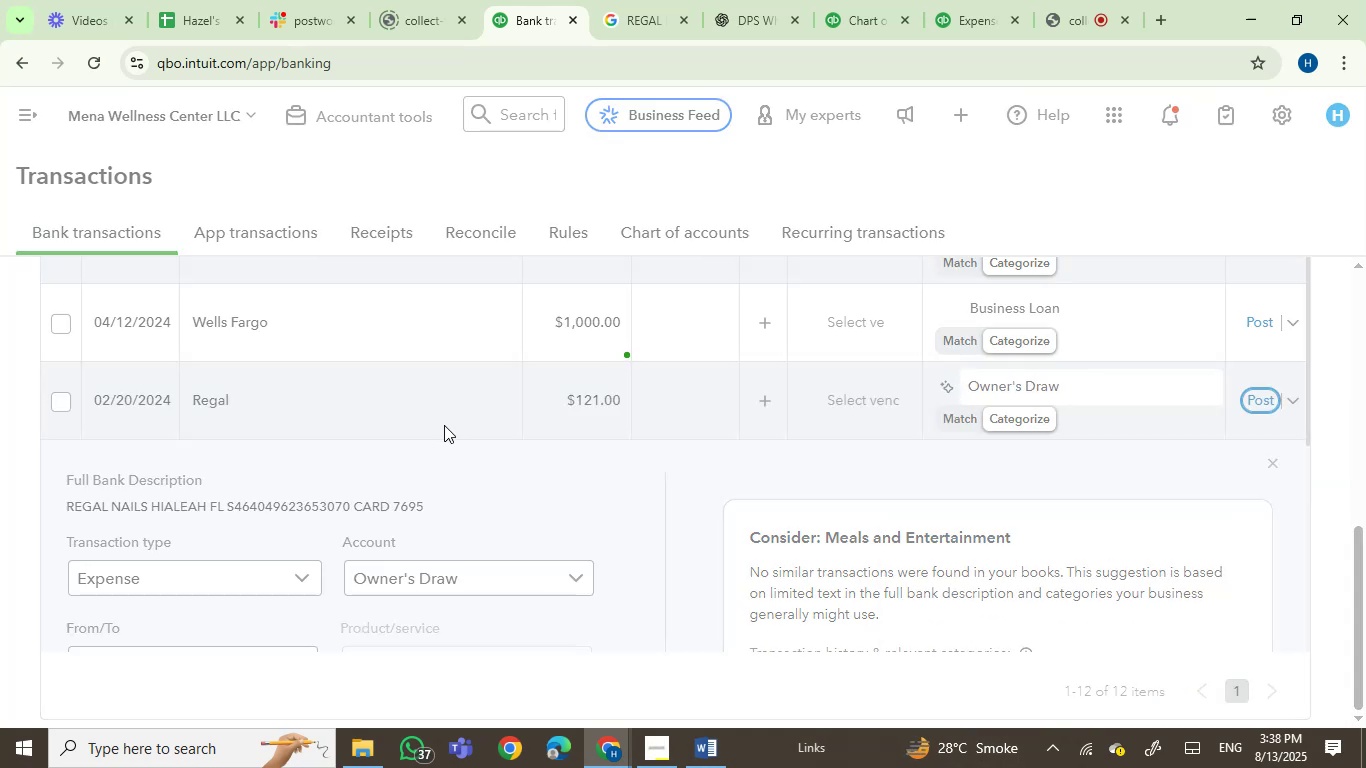 
left_click([1263, 616])
 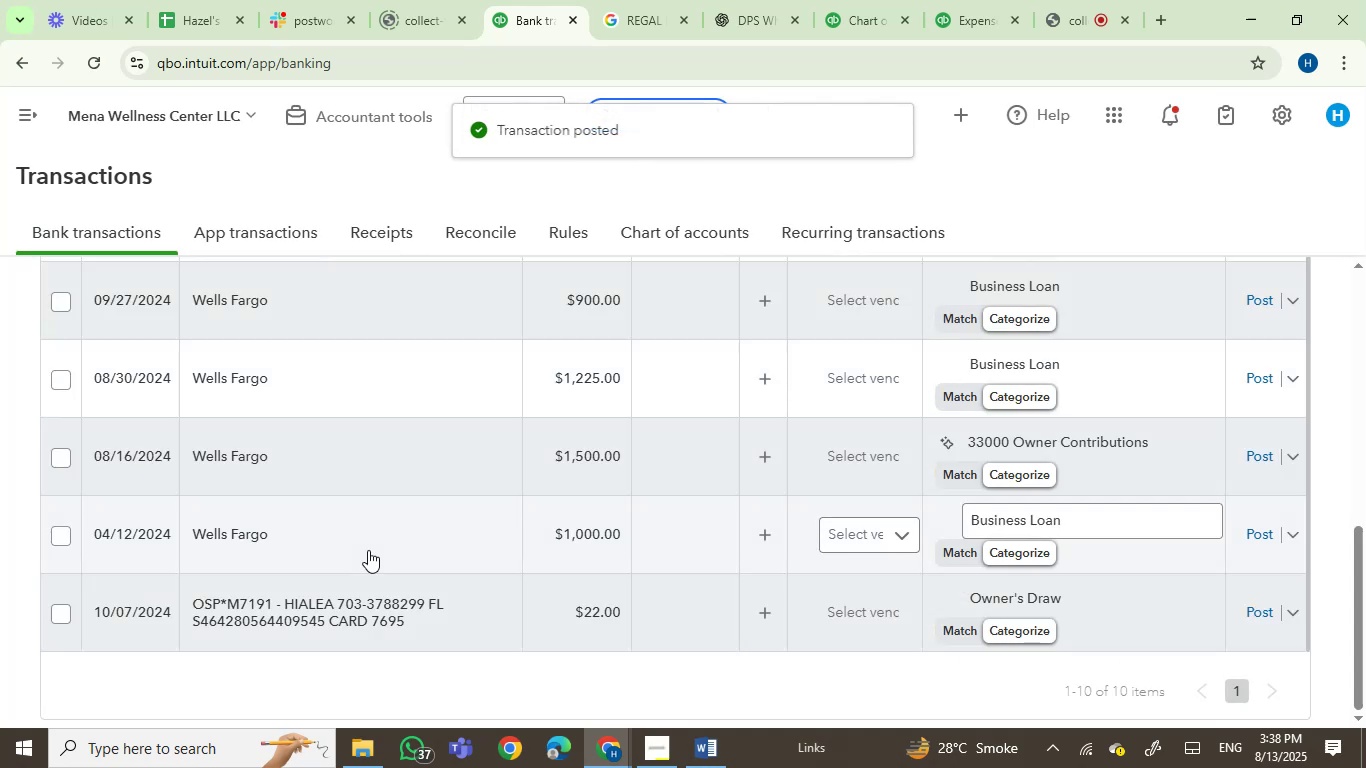 
left_click([343, 377])
 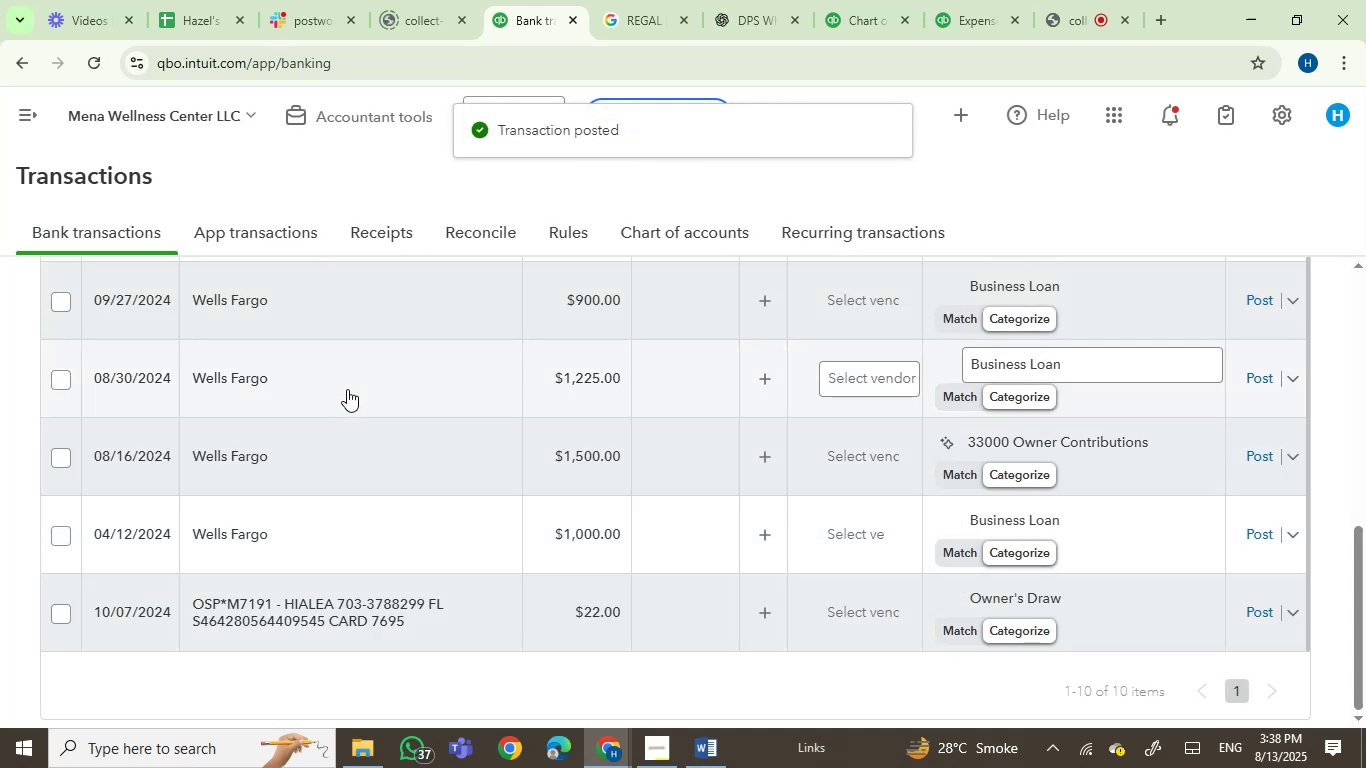 
mouse_move([333, 430])
 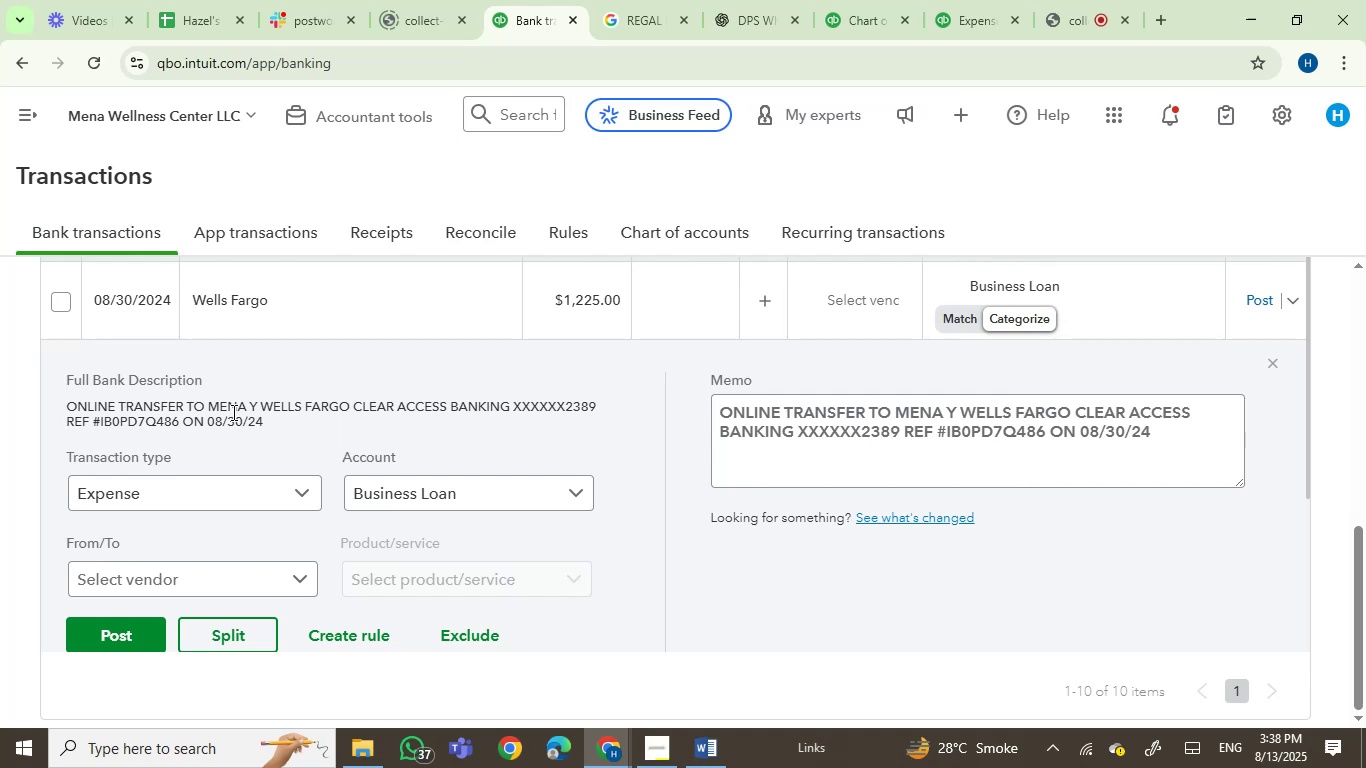 
scroll: coordinate [288, 505], scroll_direction: up, amount: 2.0
 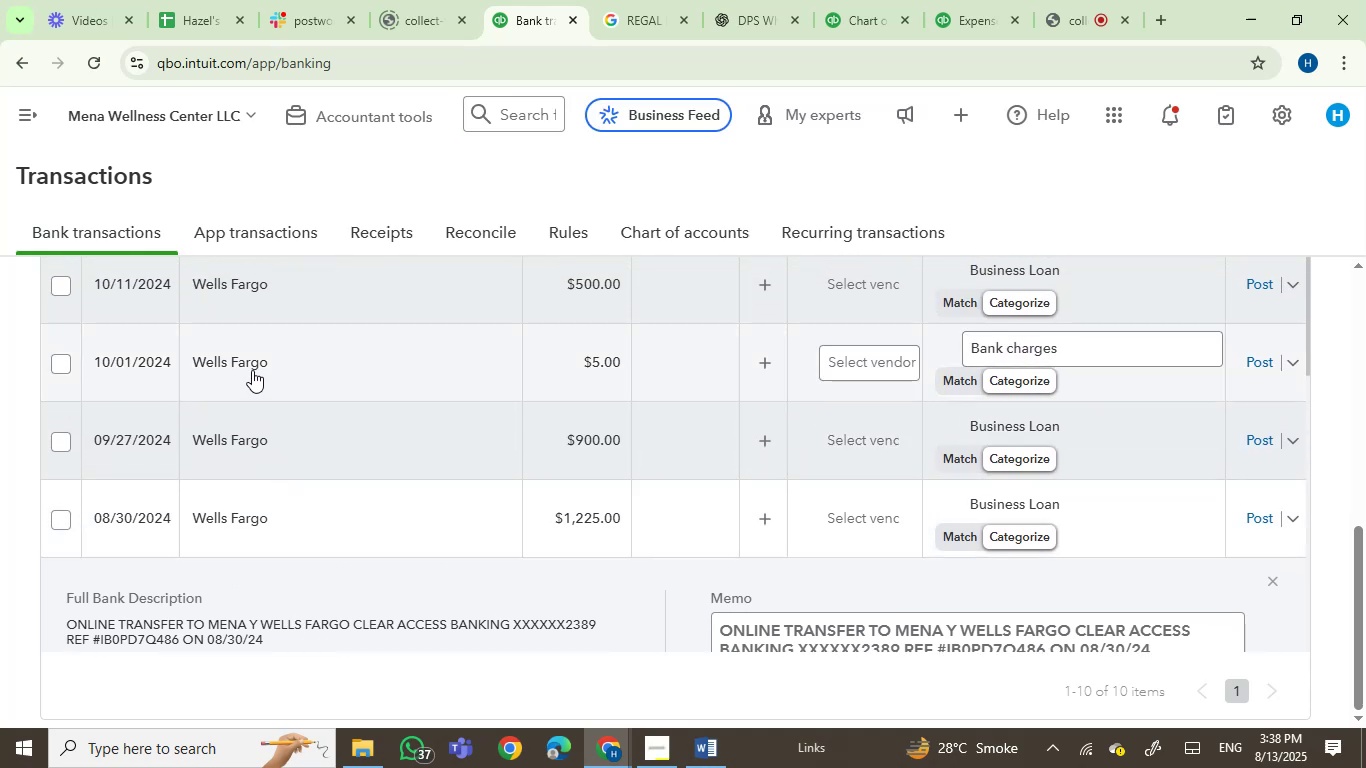 
left_click([252, 365])
 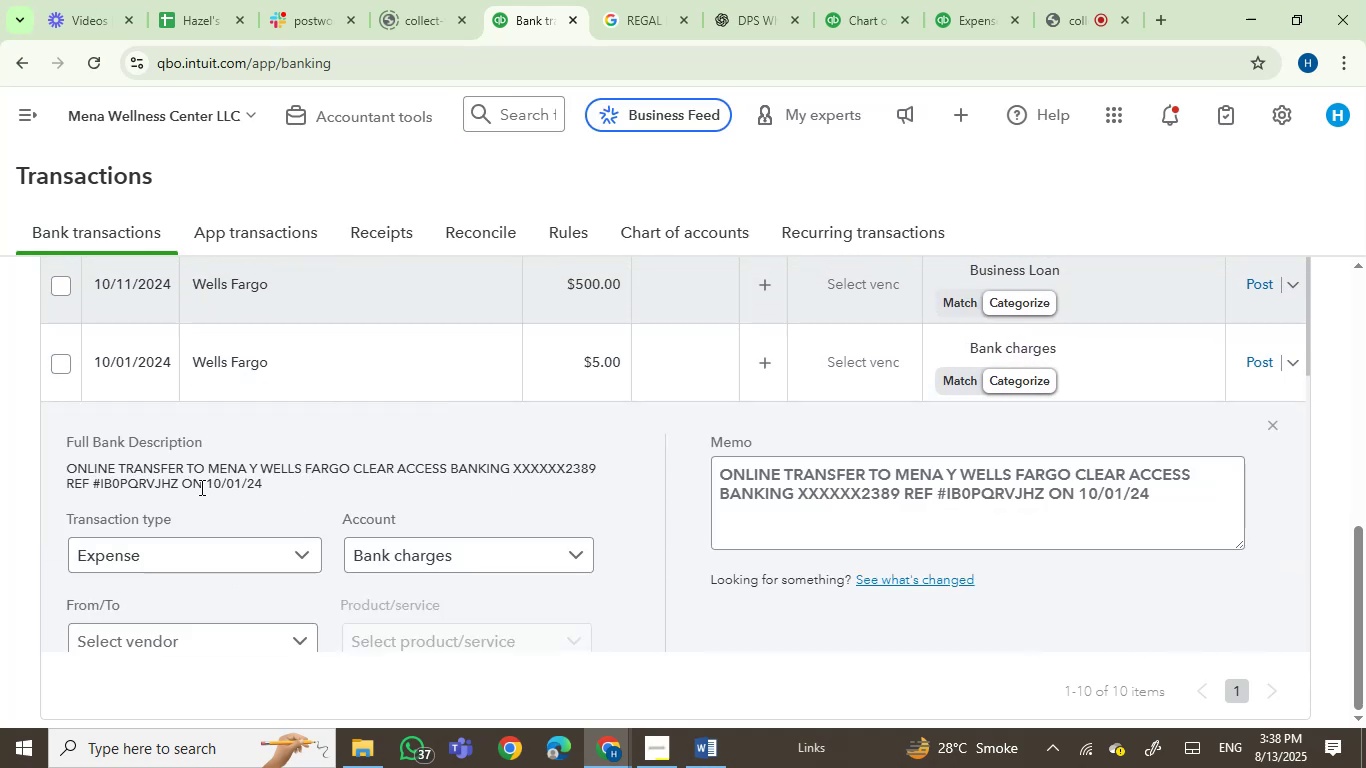 
left_click([230, 472])
 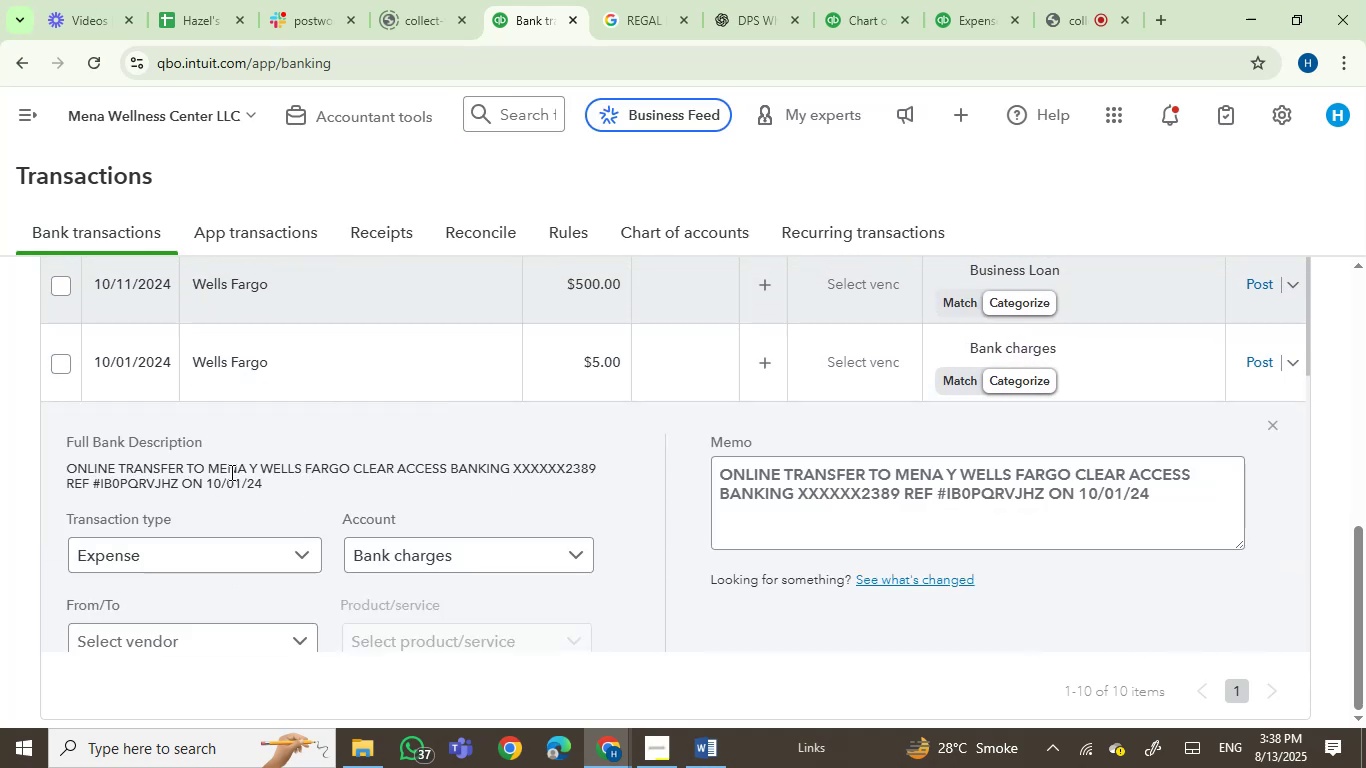 
left_click_drag(start_coordinate=[230, 472], to_coordinate=[416, 468])
 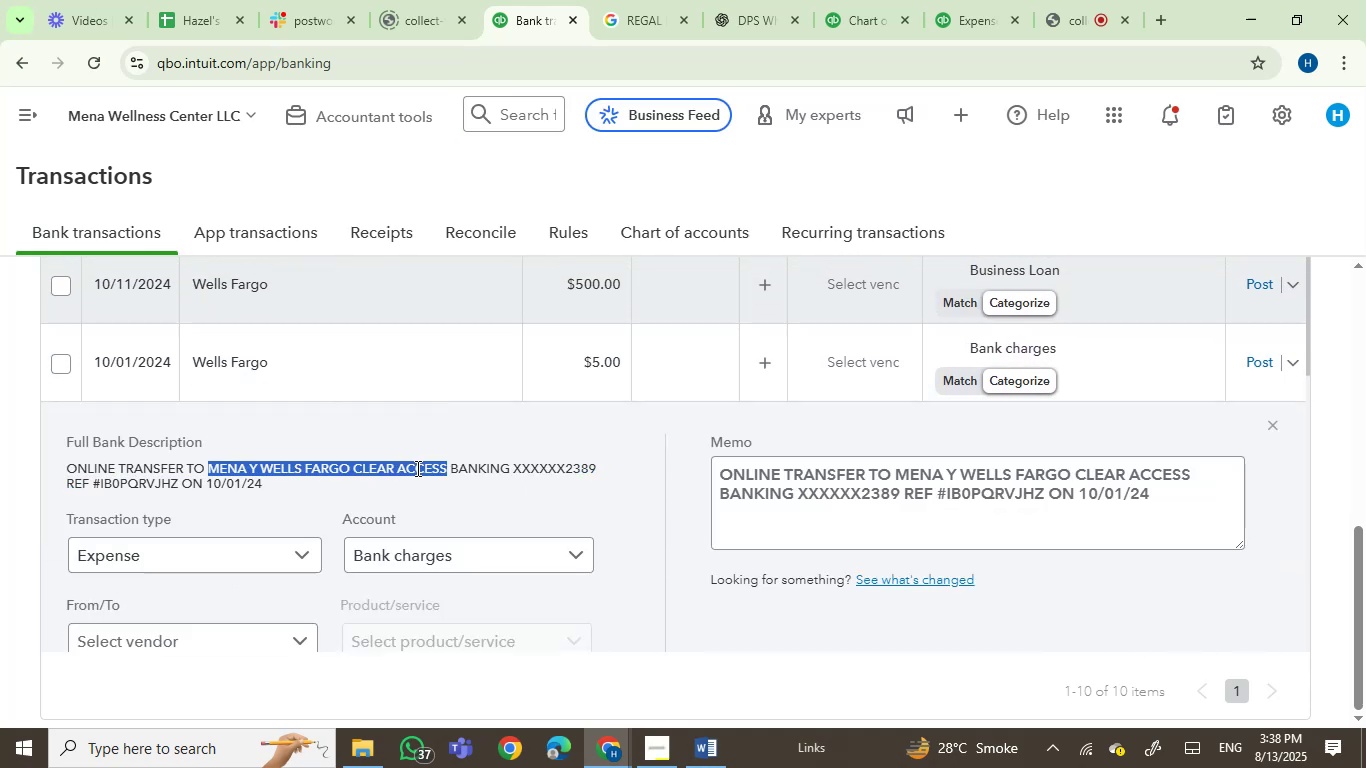 
hold_key(key=ControlLeft, duration=0.84)
 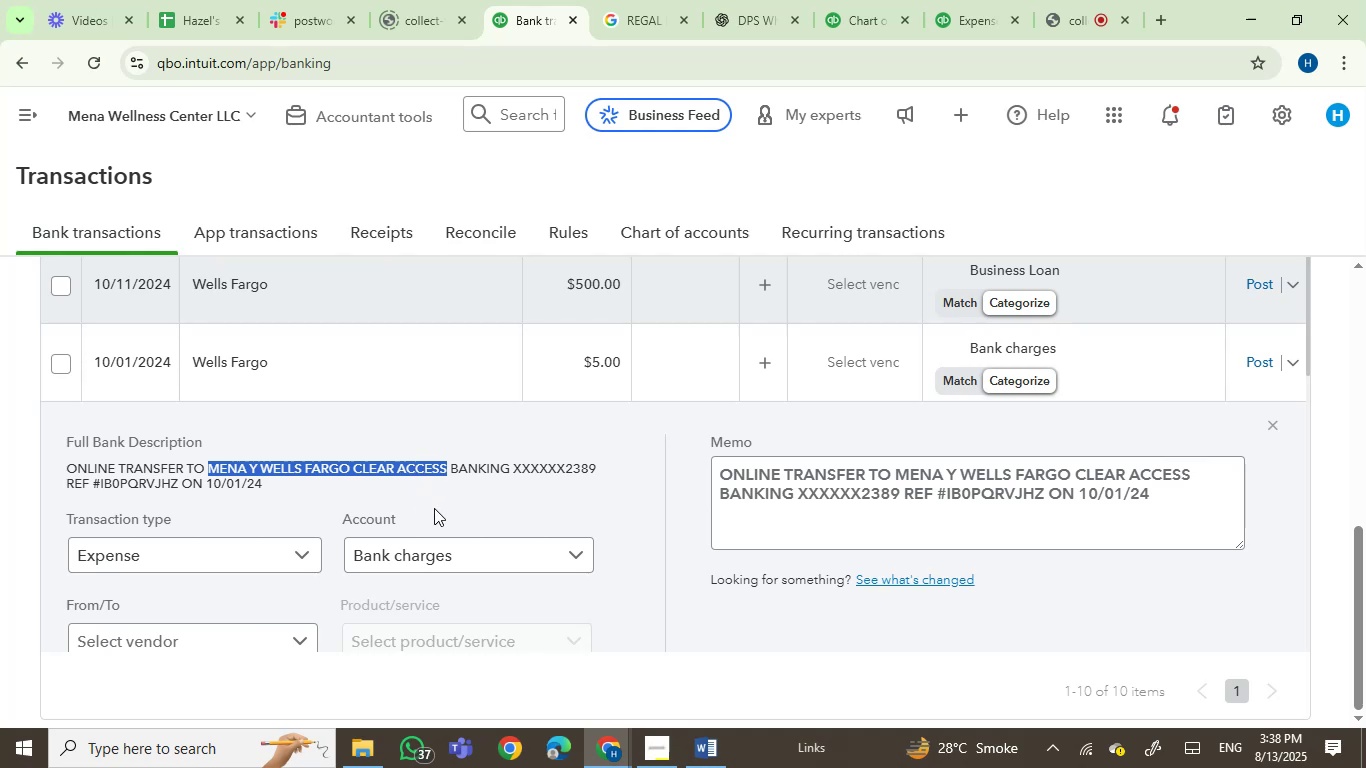 
hold_key(key=C, duration=0.5)
 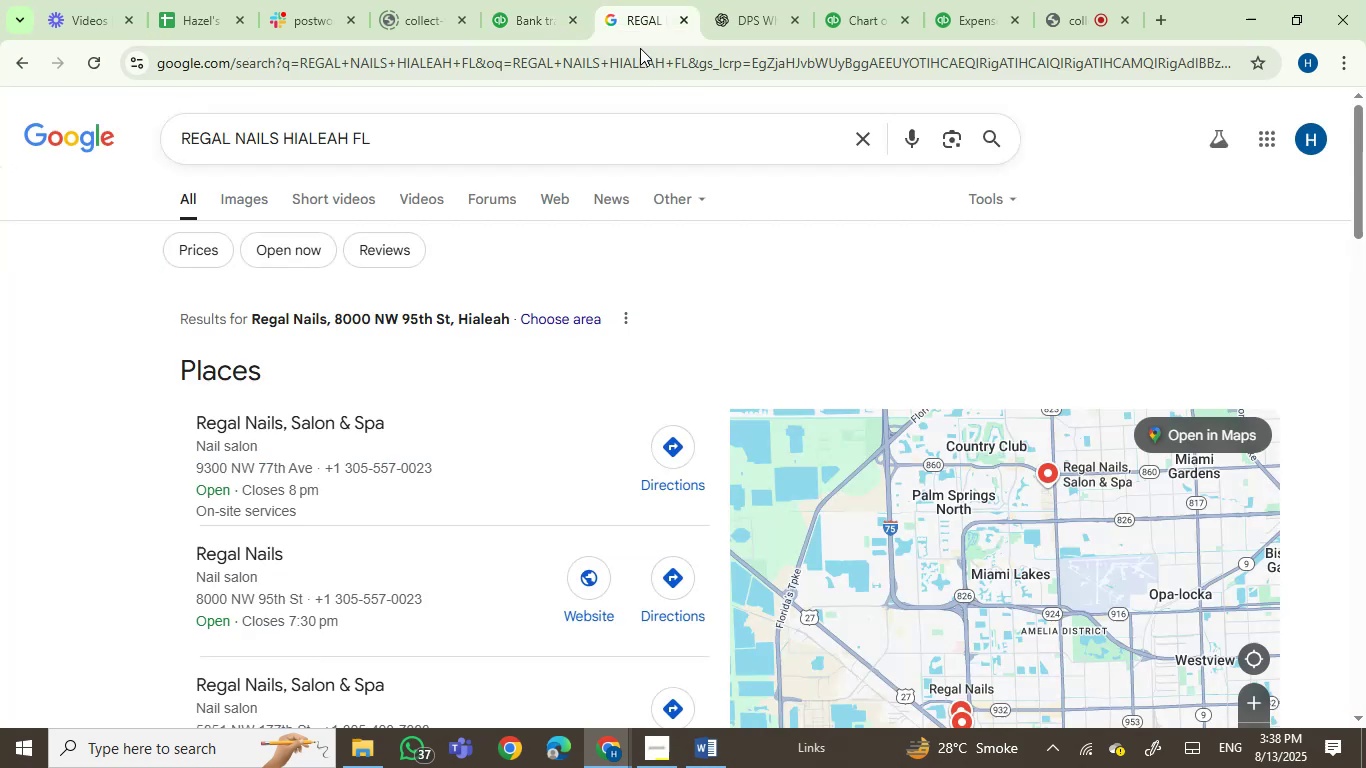 
key(Control+ControlLeft)
 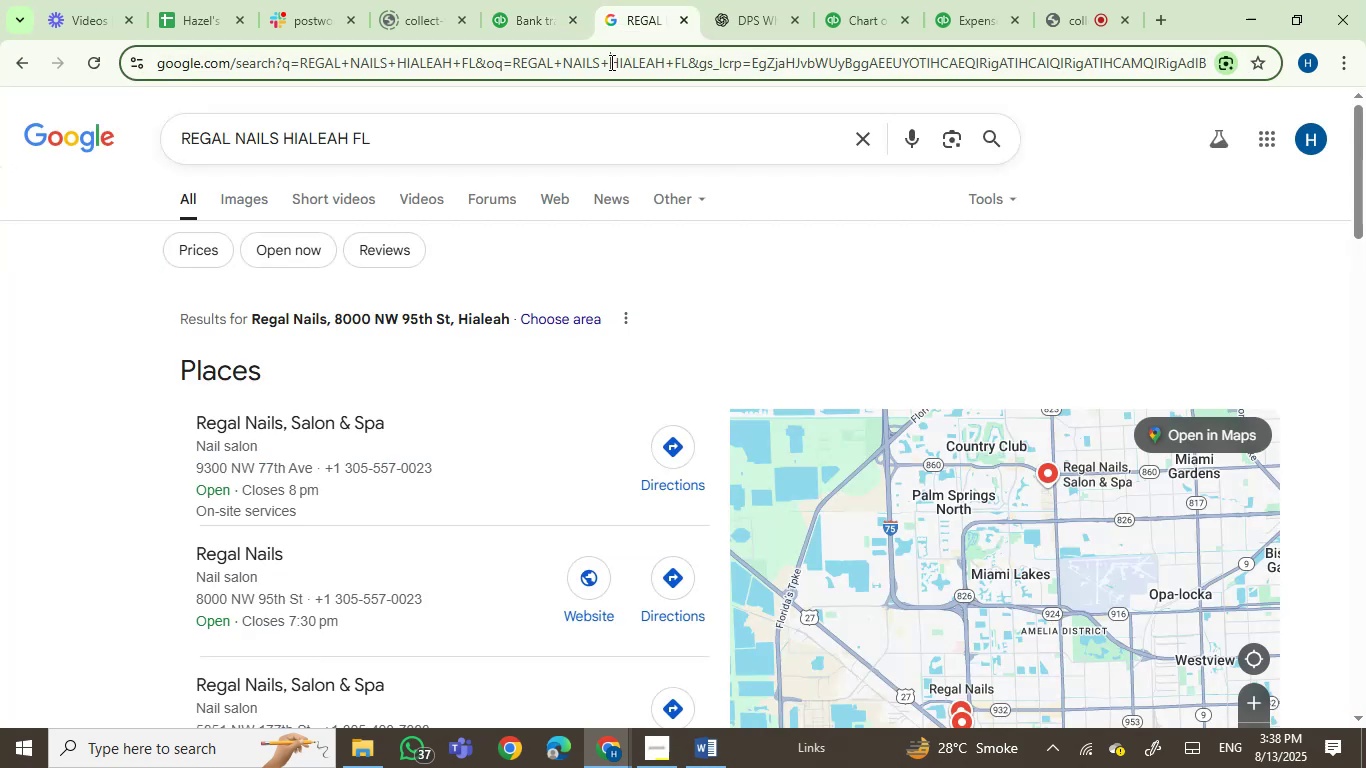 
left_click([610, 62])
 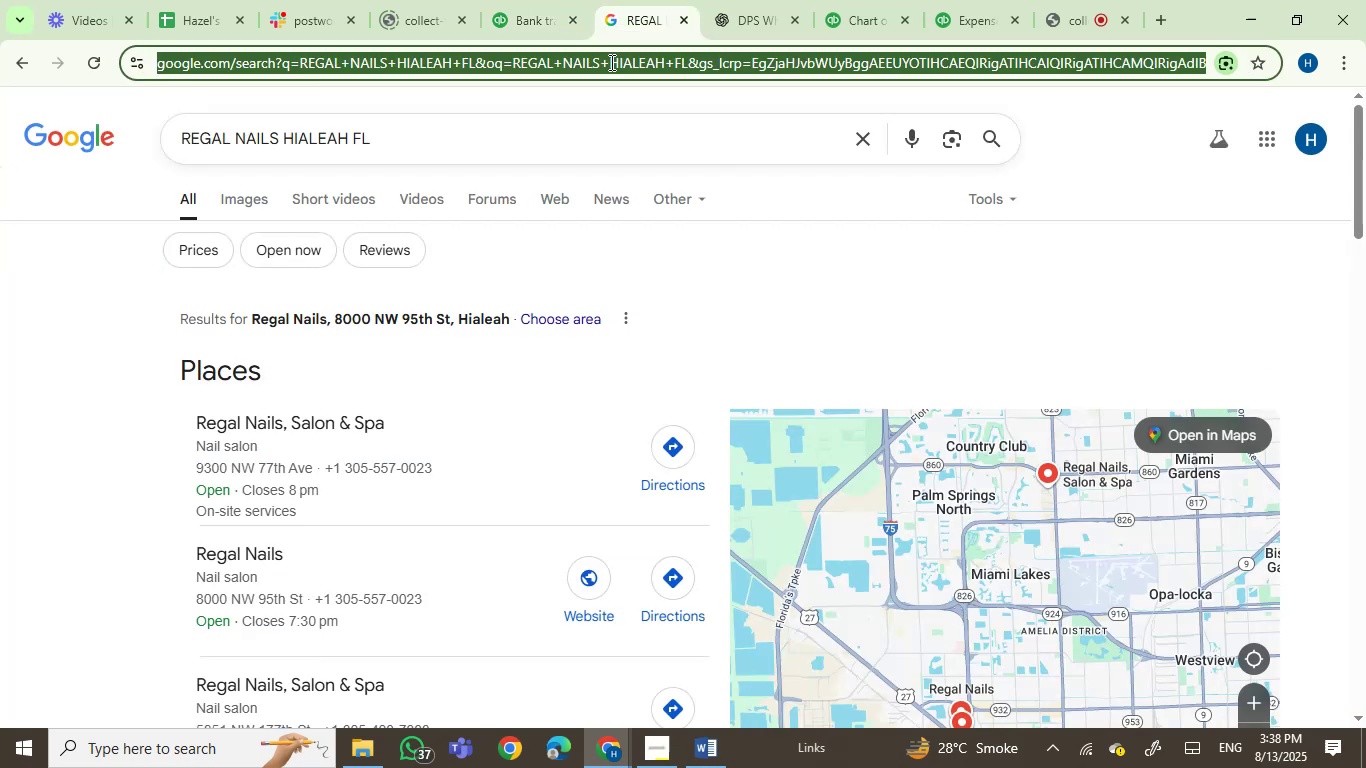 
key(Control+V)
 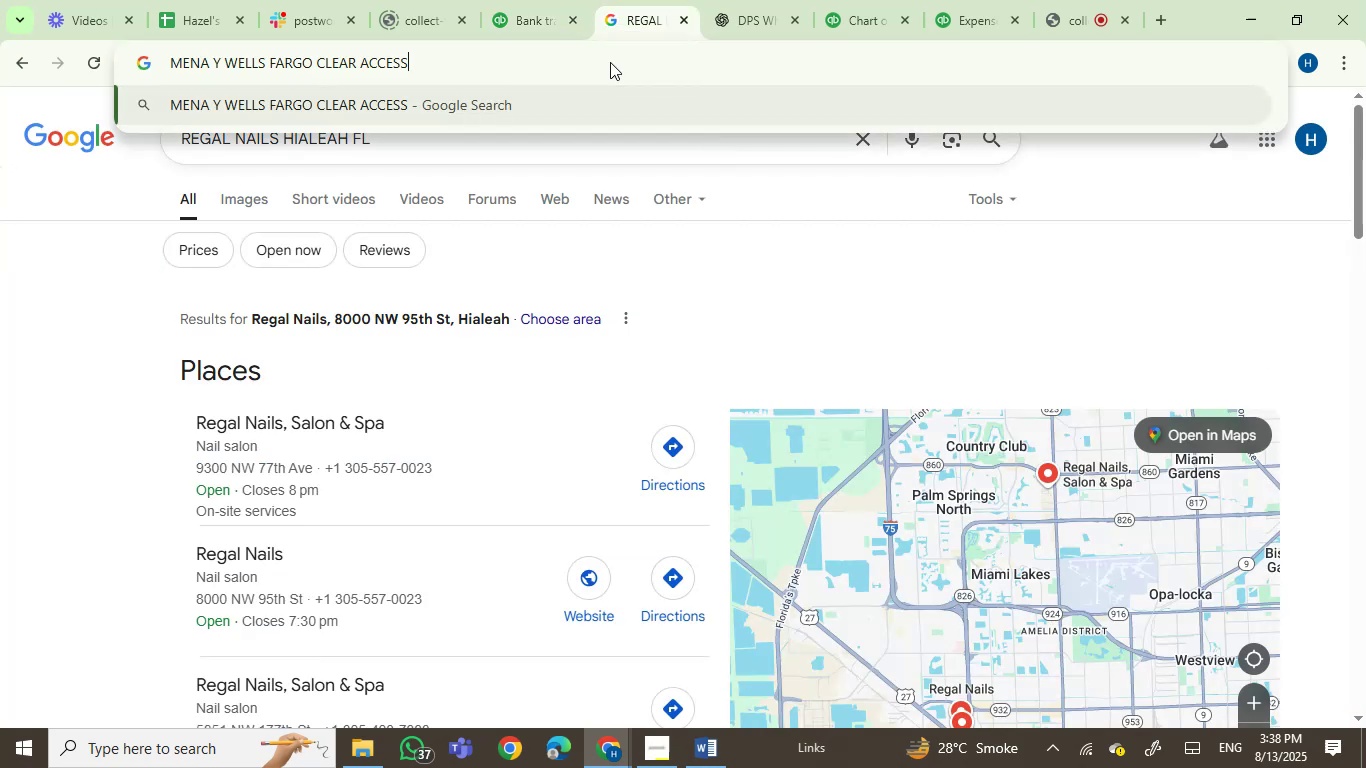 
key(Enter)
 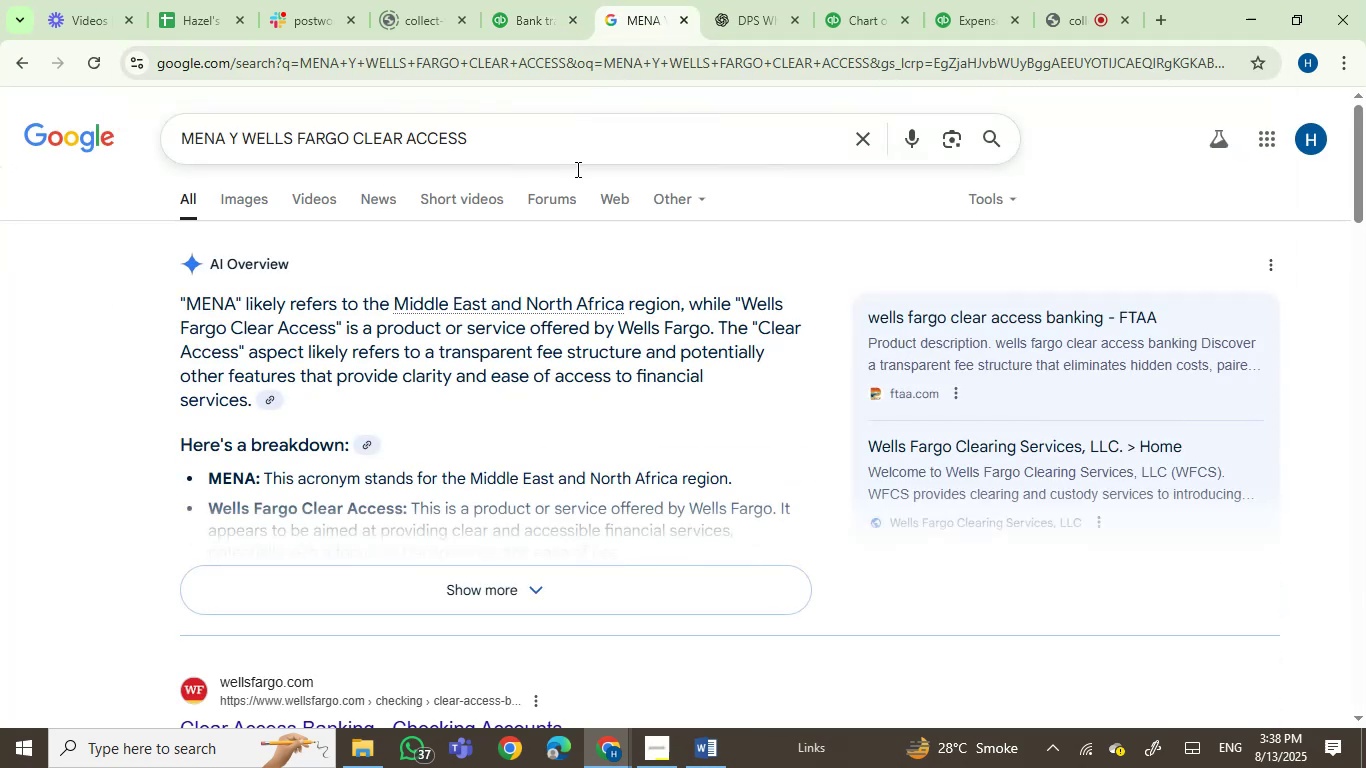 
wait(5.51)
 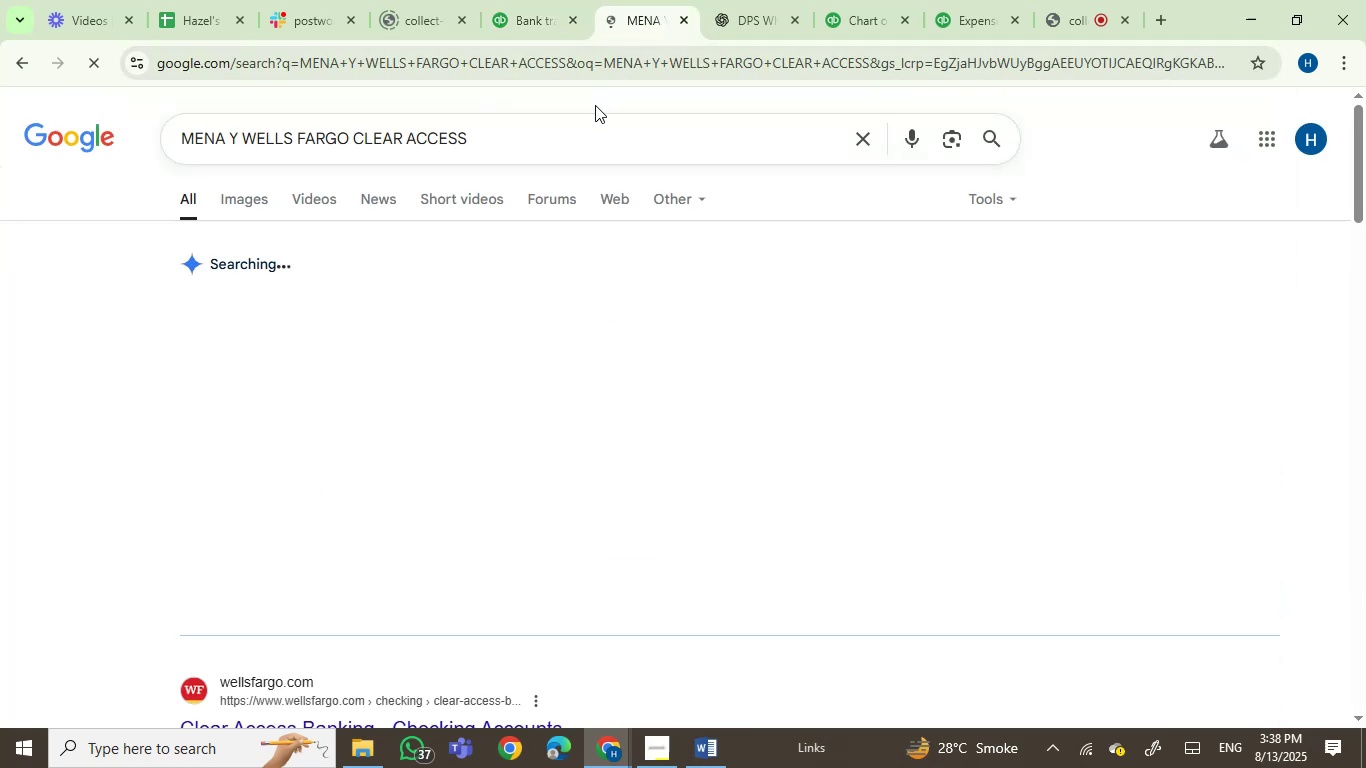 
left_click([533, 25])
 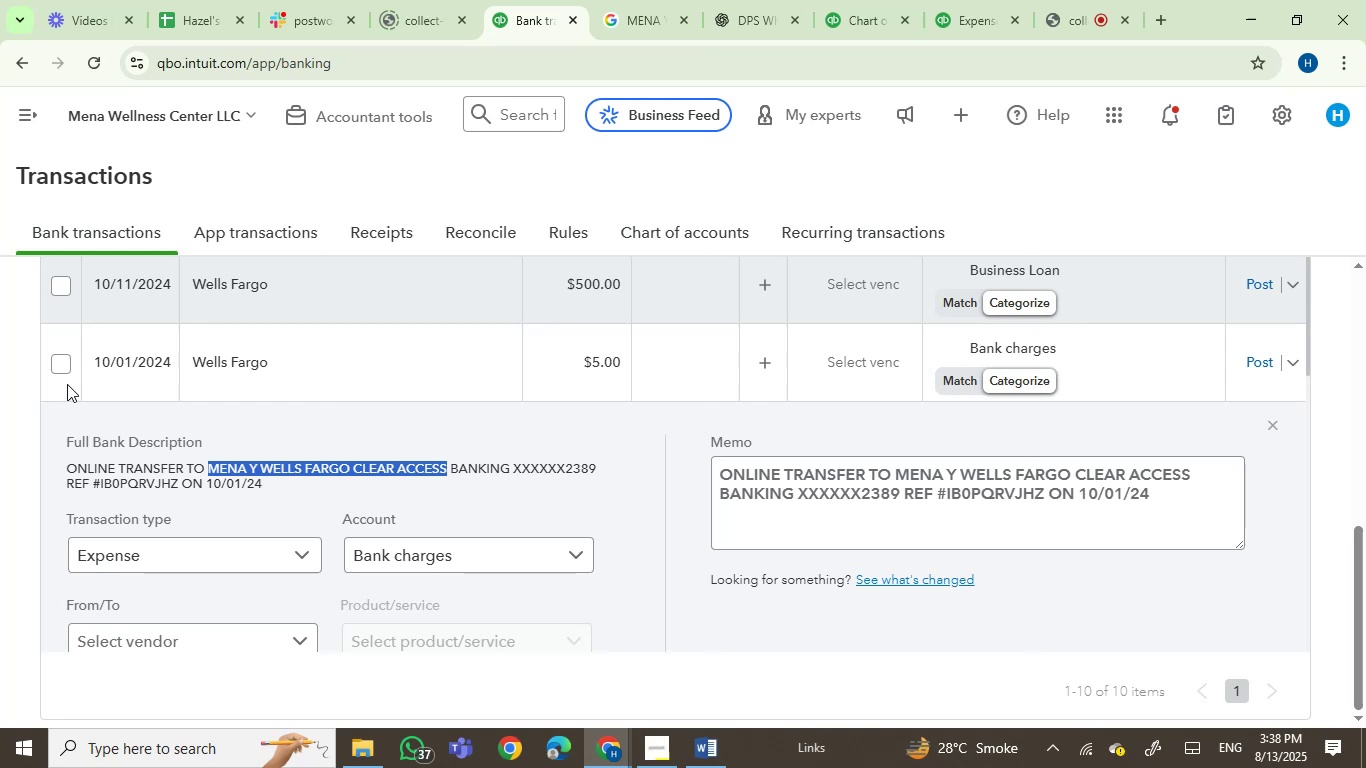 
left_click([270, 474])
 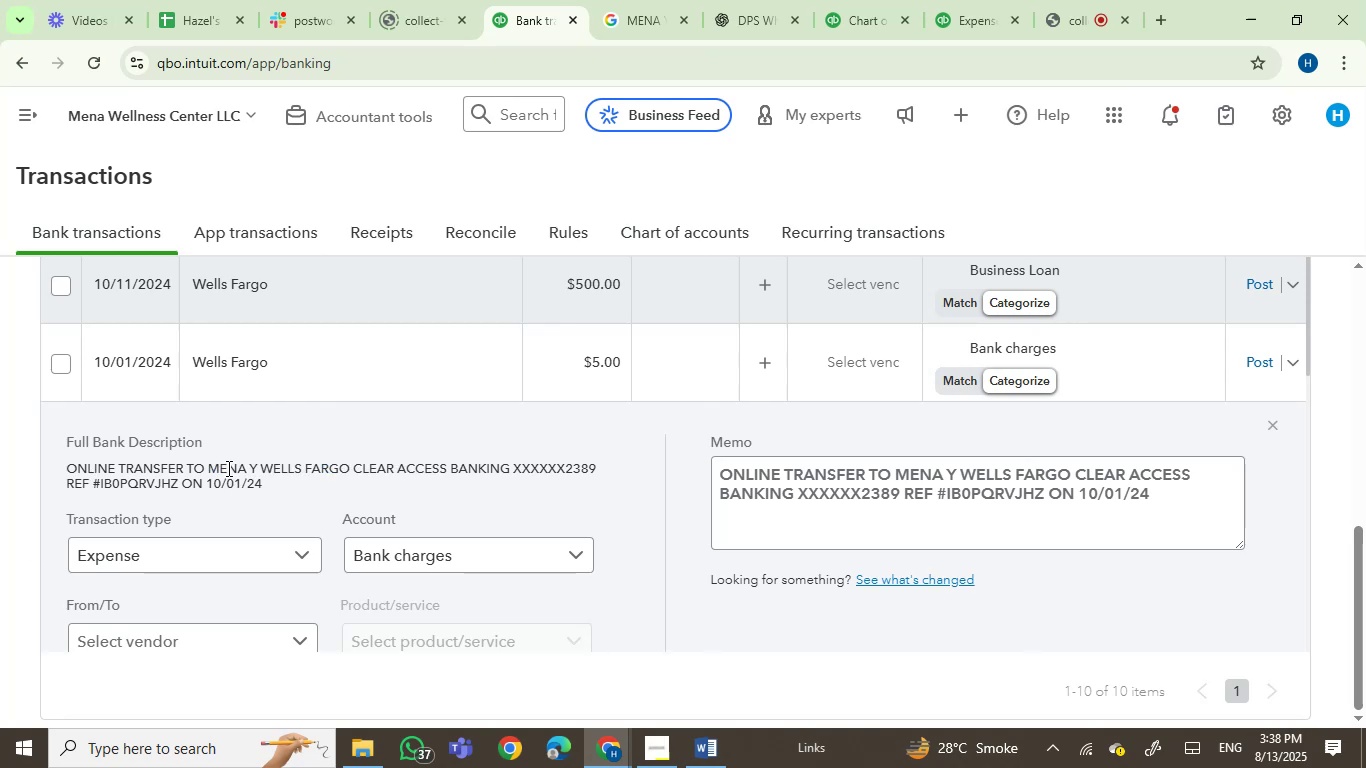 
left_click([227, 468])
 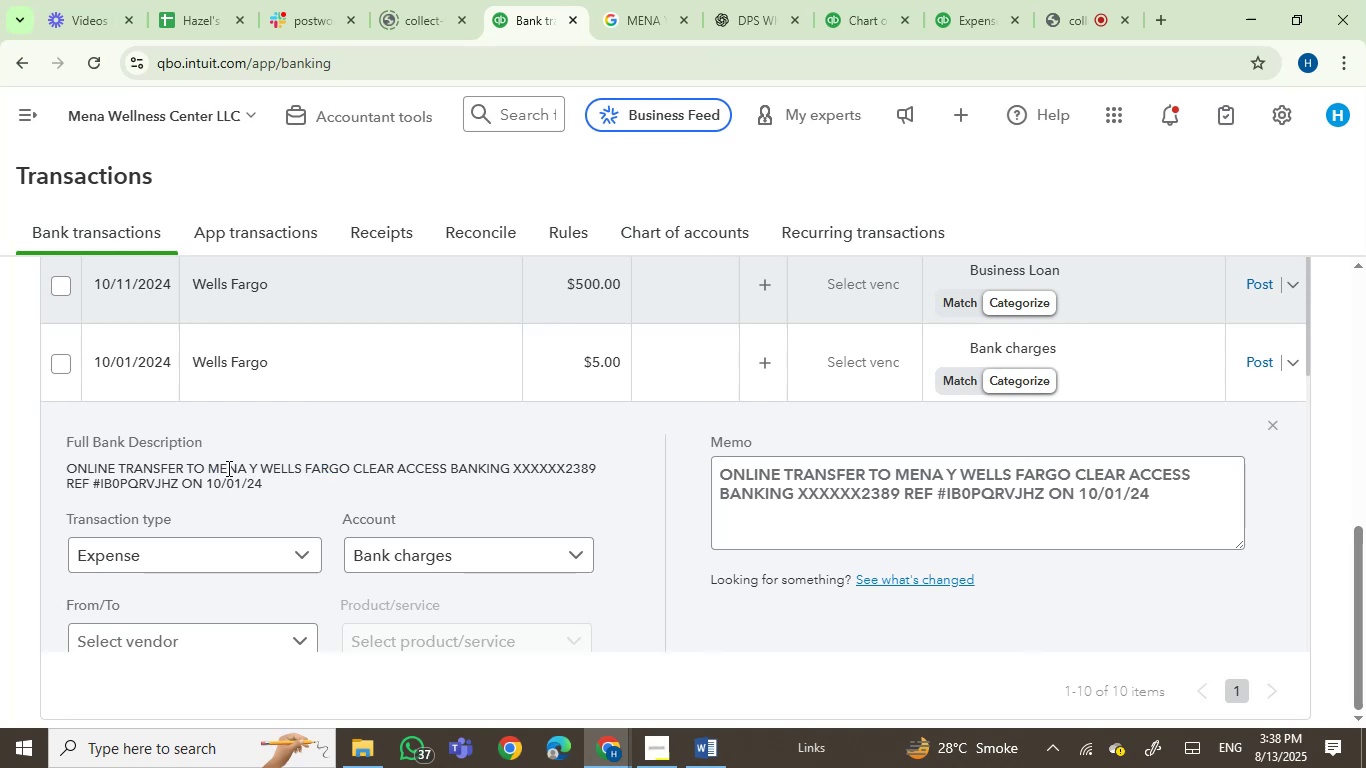 
left_click_drag(start_coordinate=[227, 468], to_coordinate=[275, 468])
 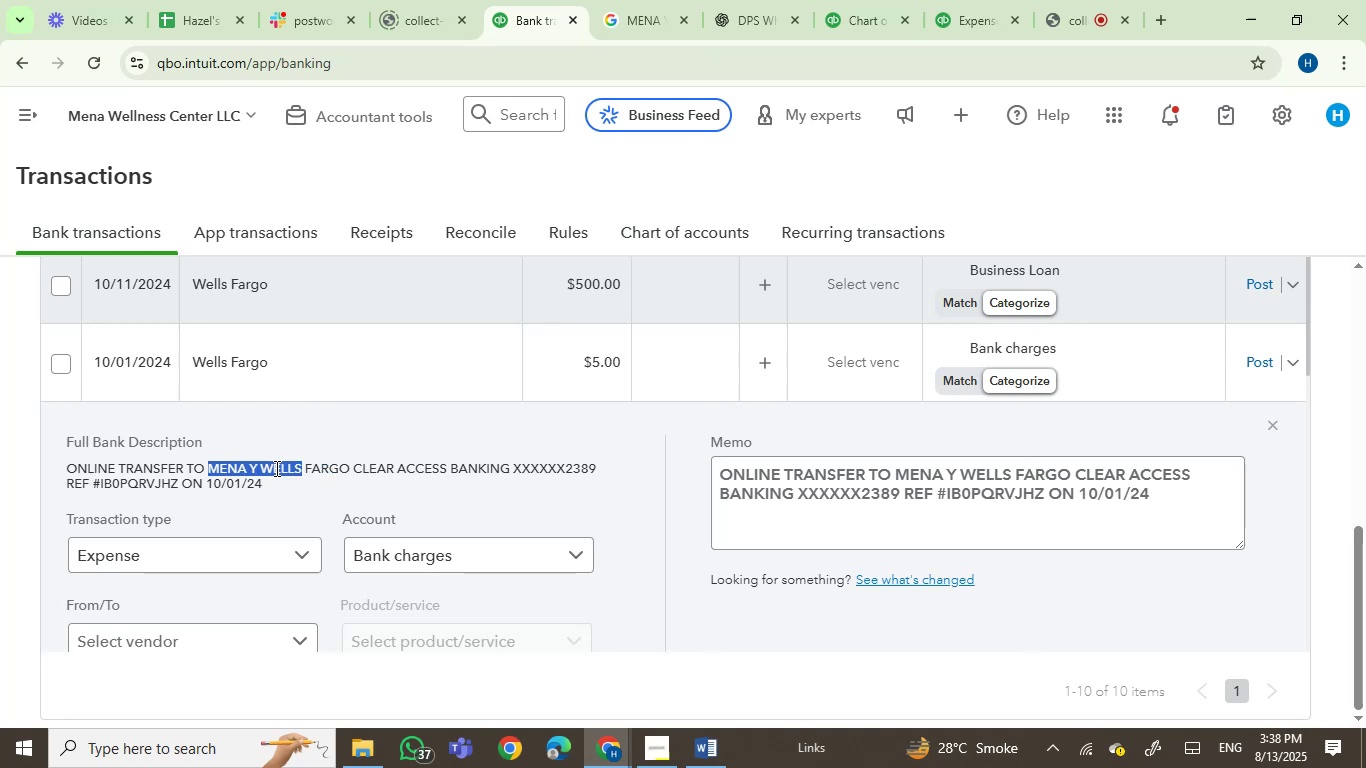 
left_click([275, 468])
 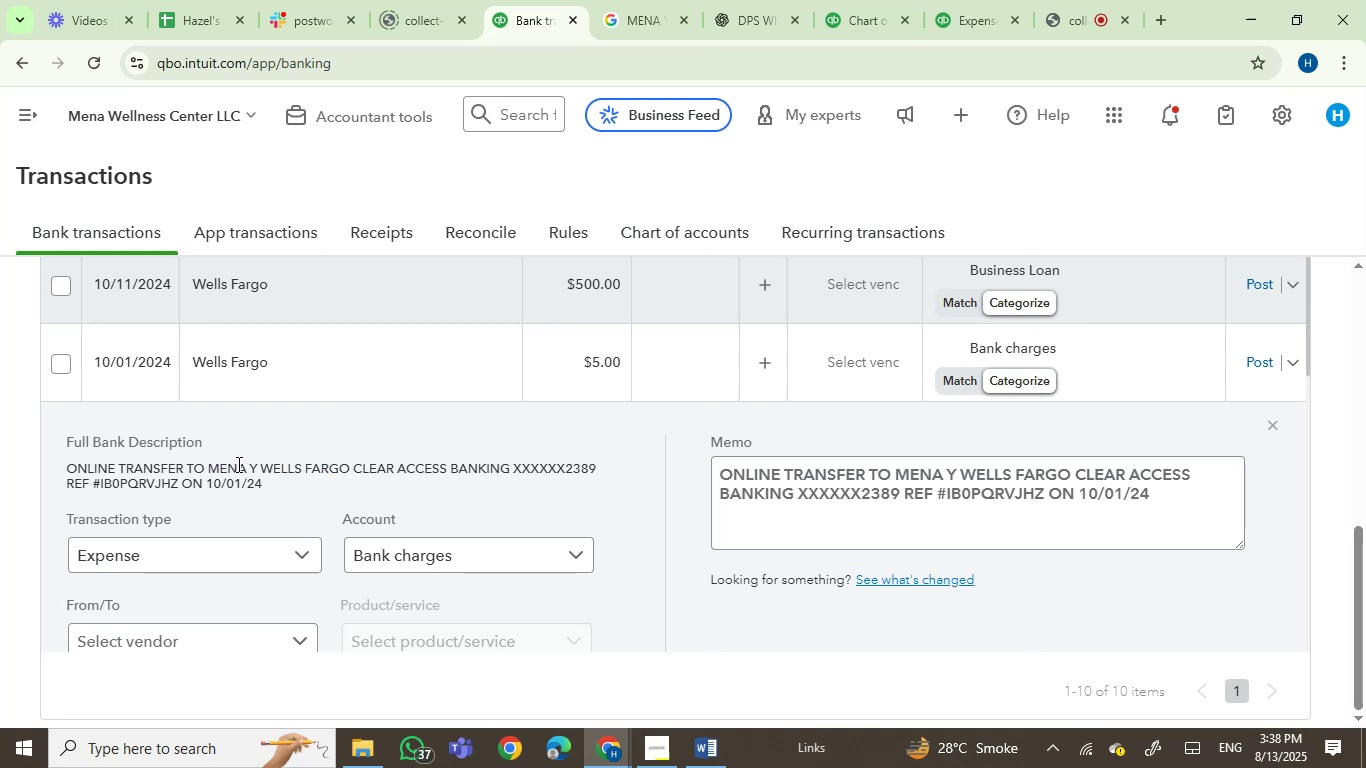 
left_click([226, 466])
 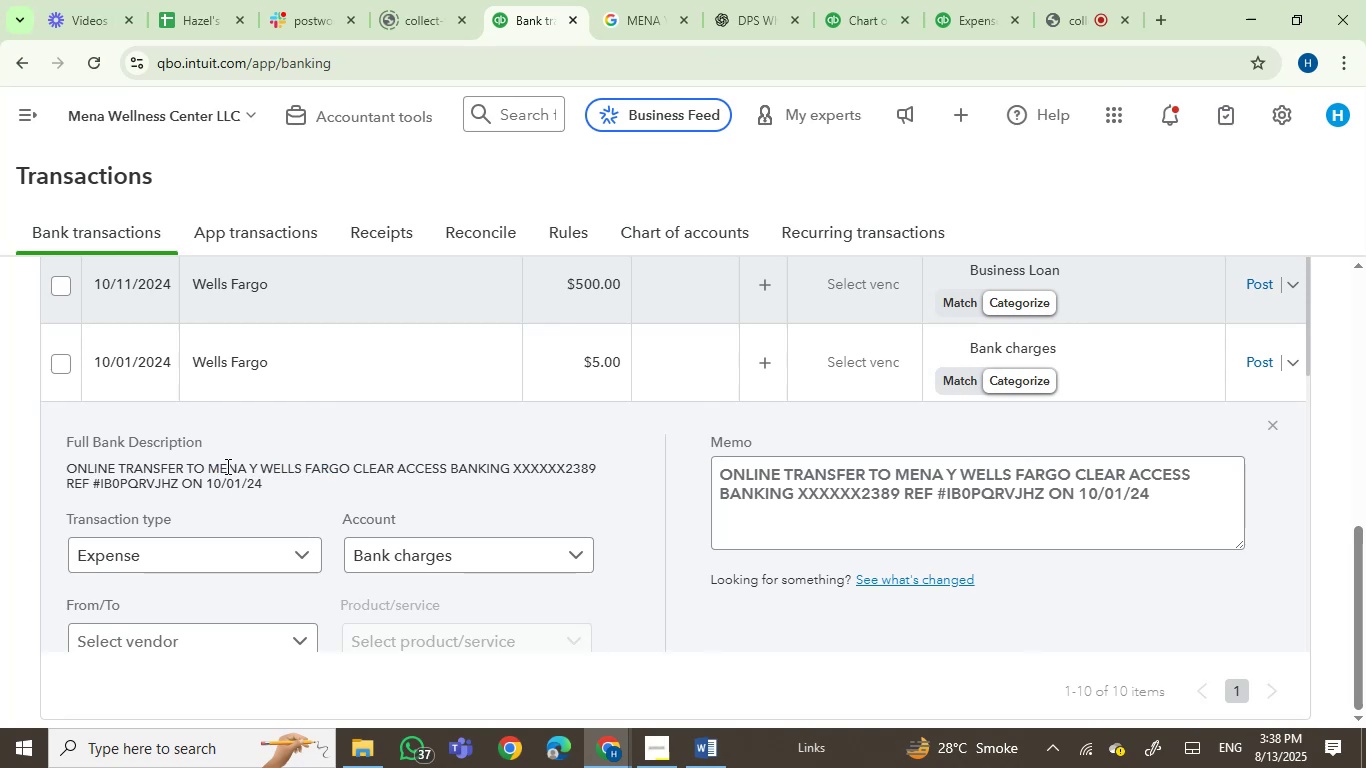 
left_click_drag(start_coordinate=[226, 466], to_coordinate=[264, 469])
 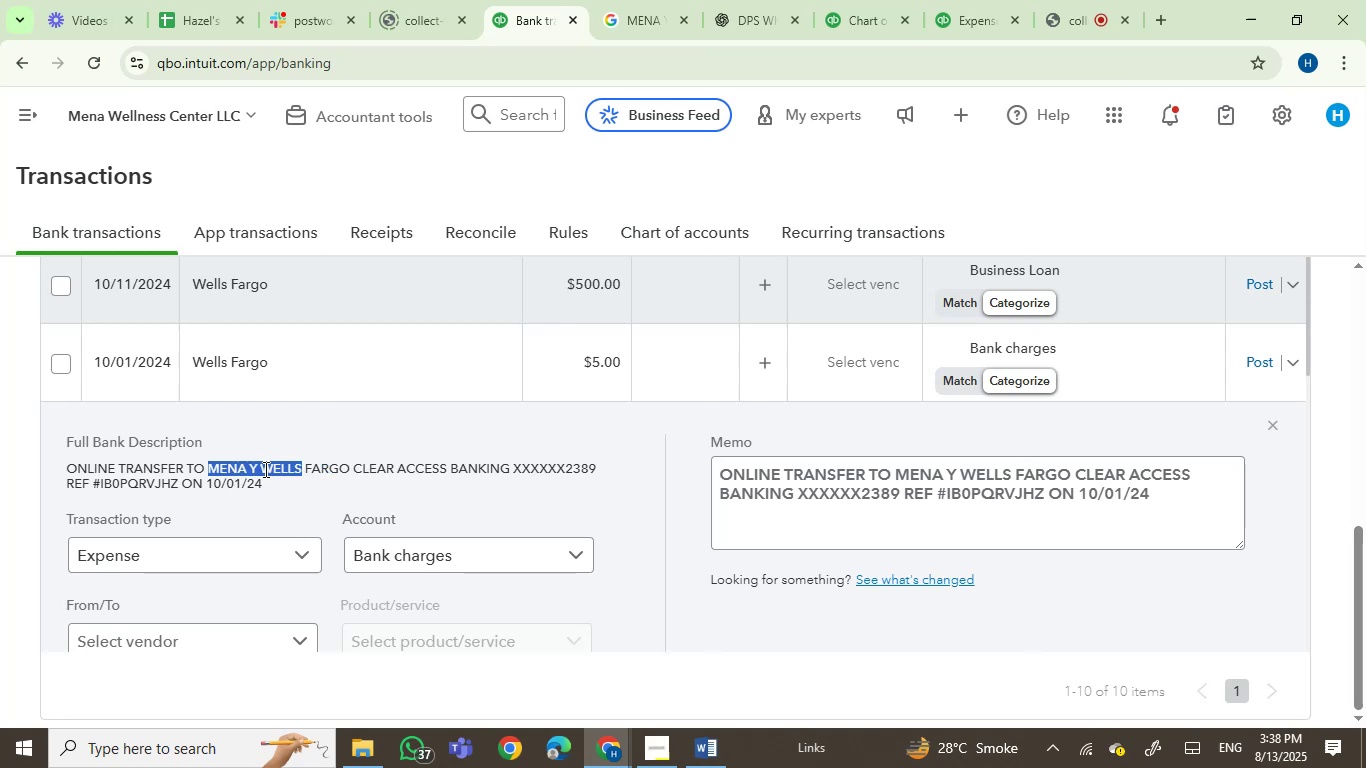 
key(Control+C)
 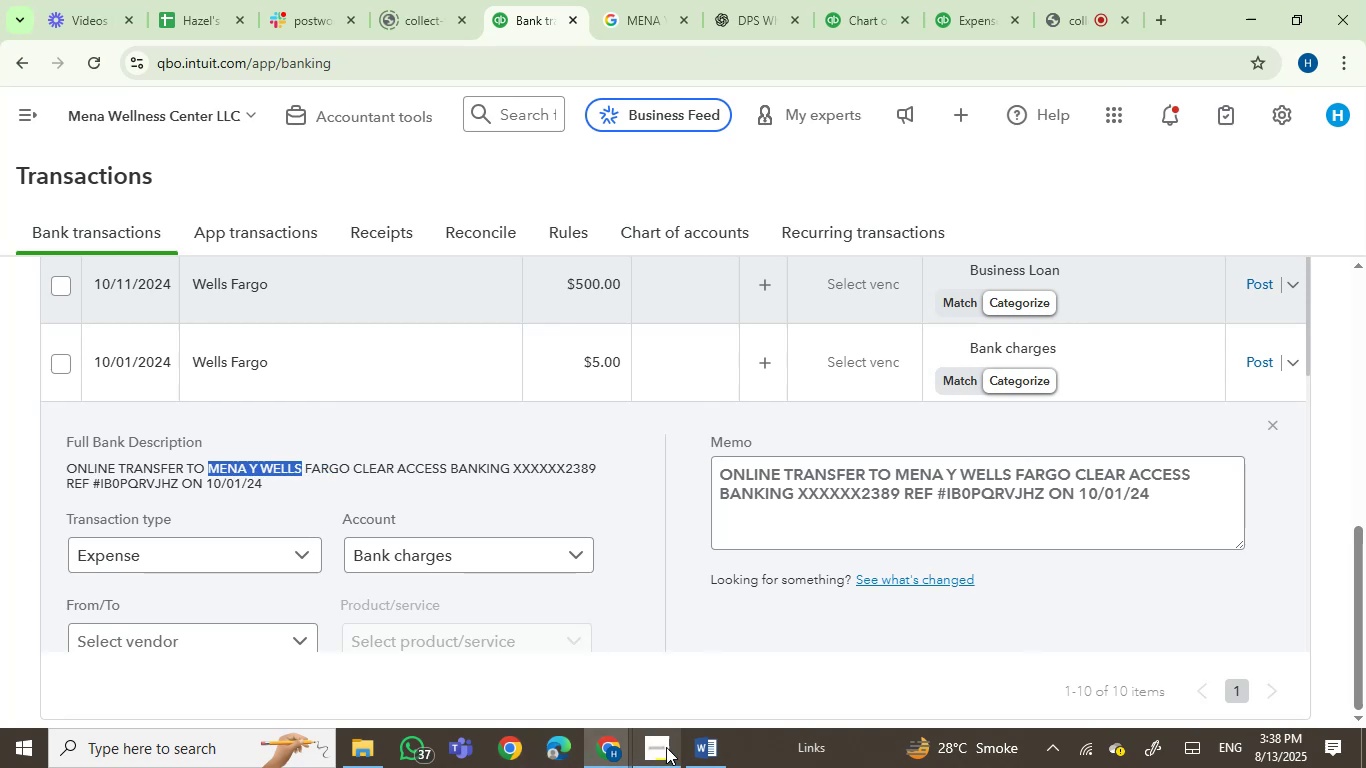 
left_click([711, 751])
 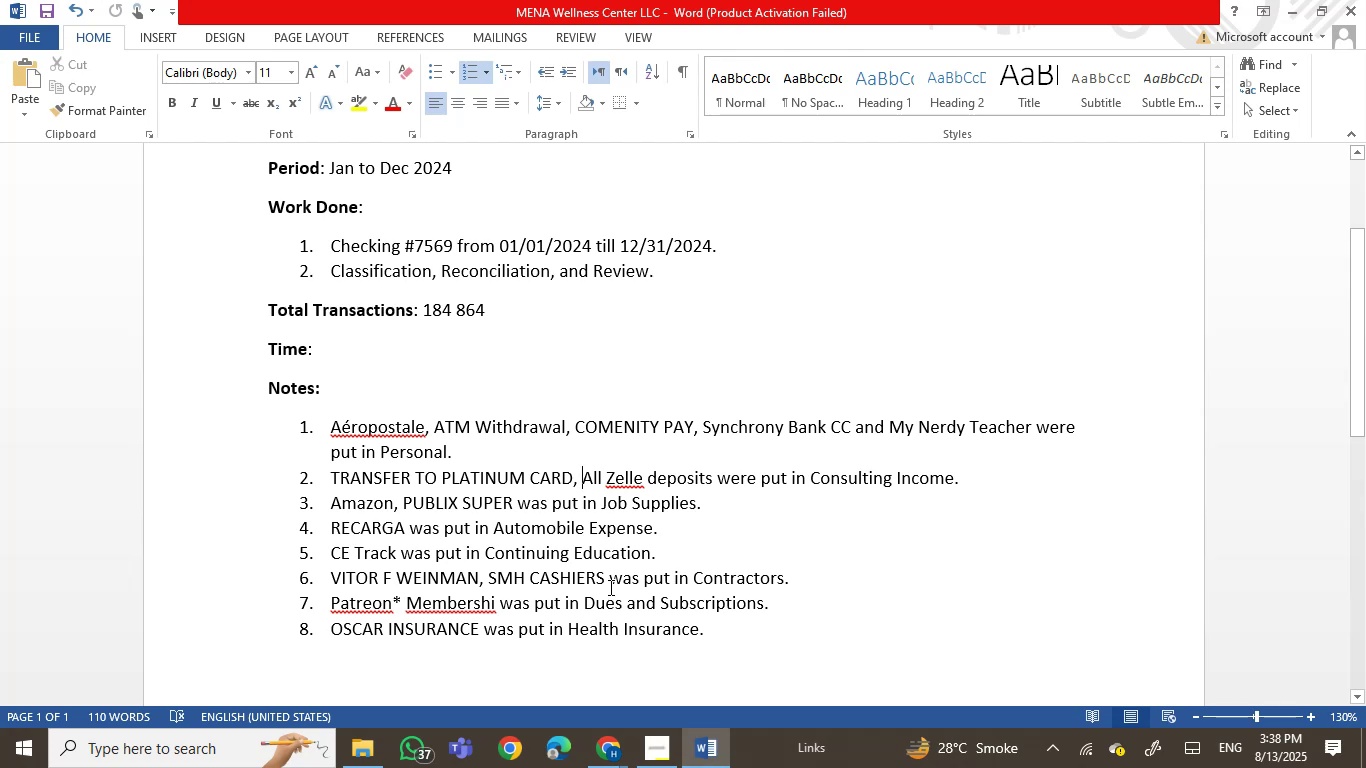 
left_click([606, 579])
 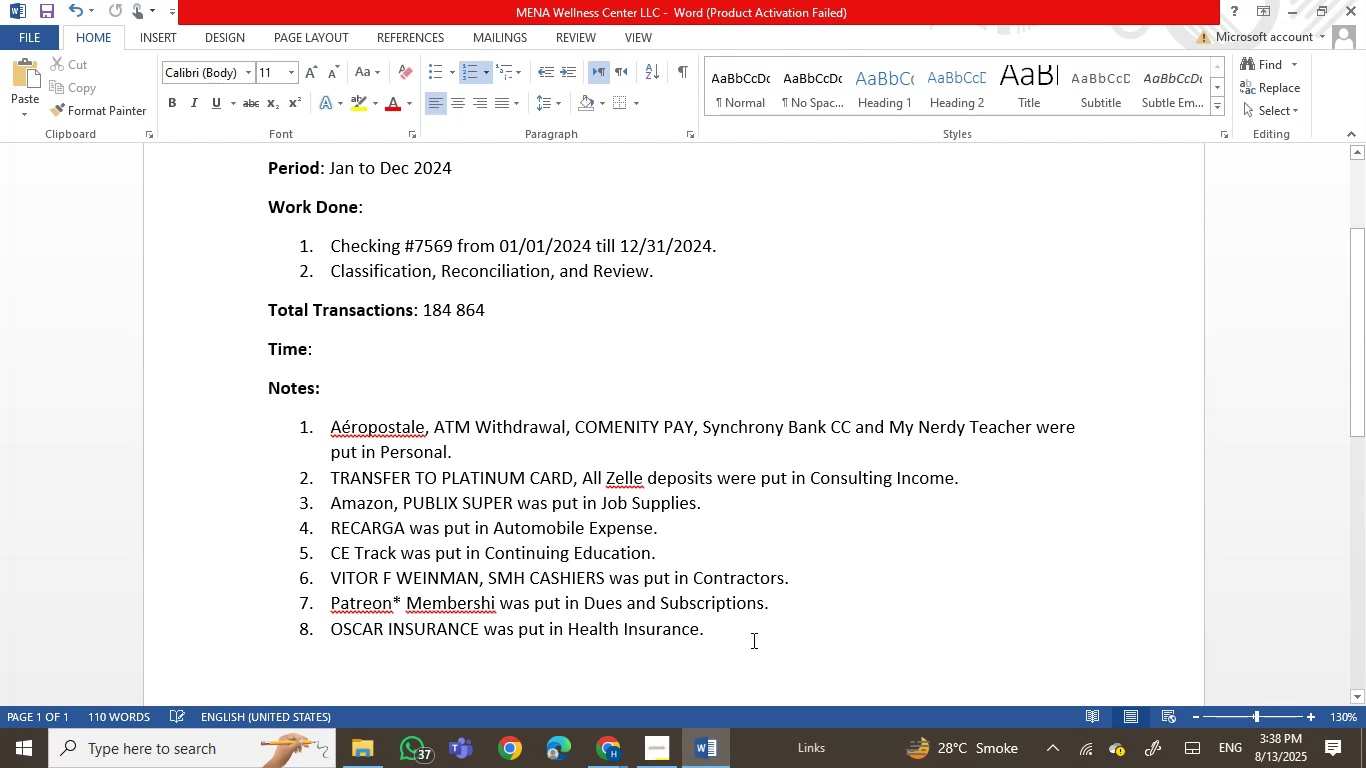 
key(Comma)
 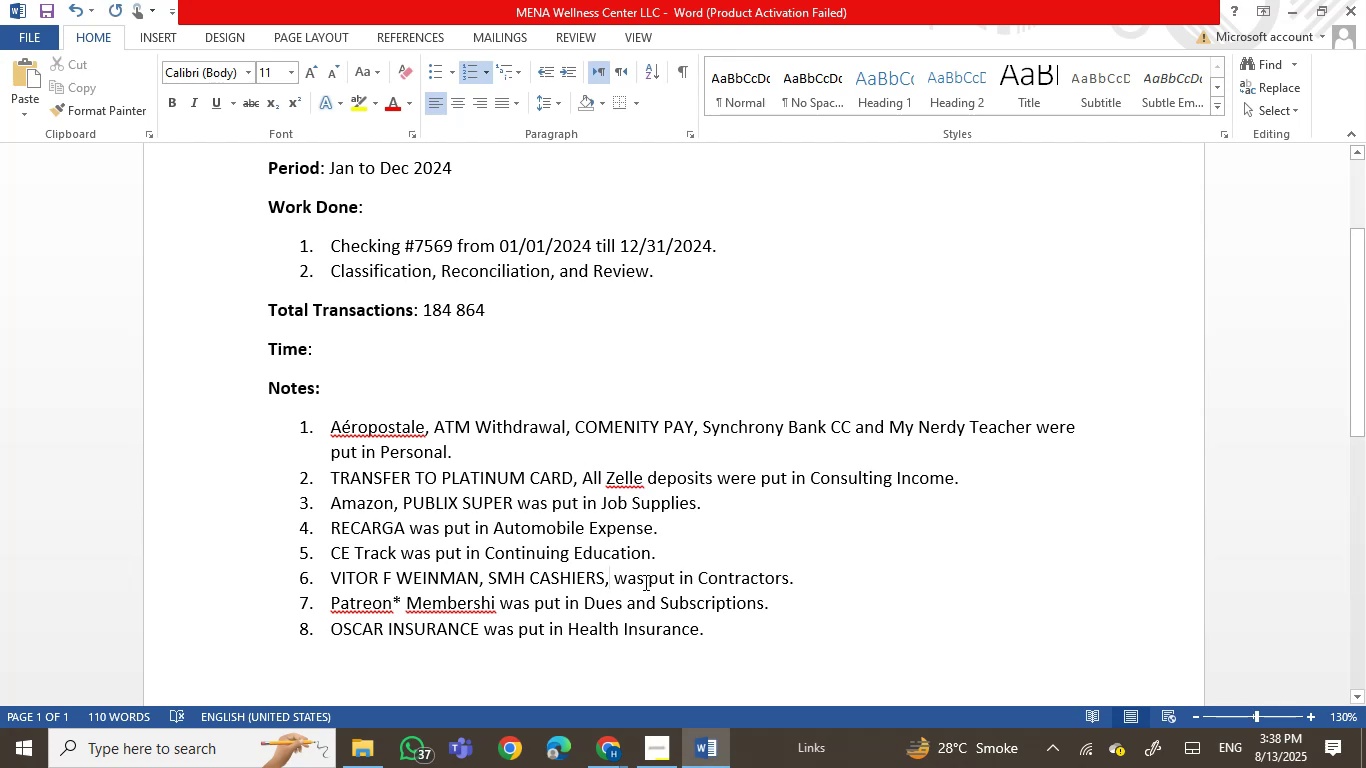 
right_click([614, 576])
 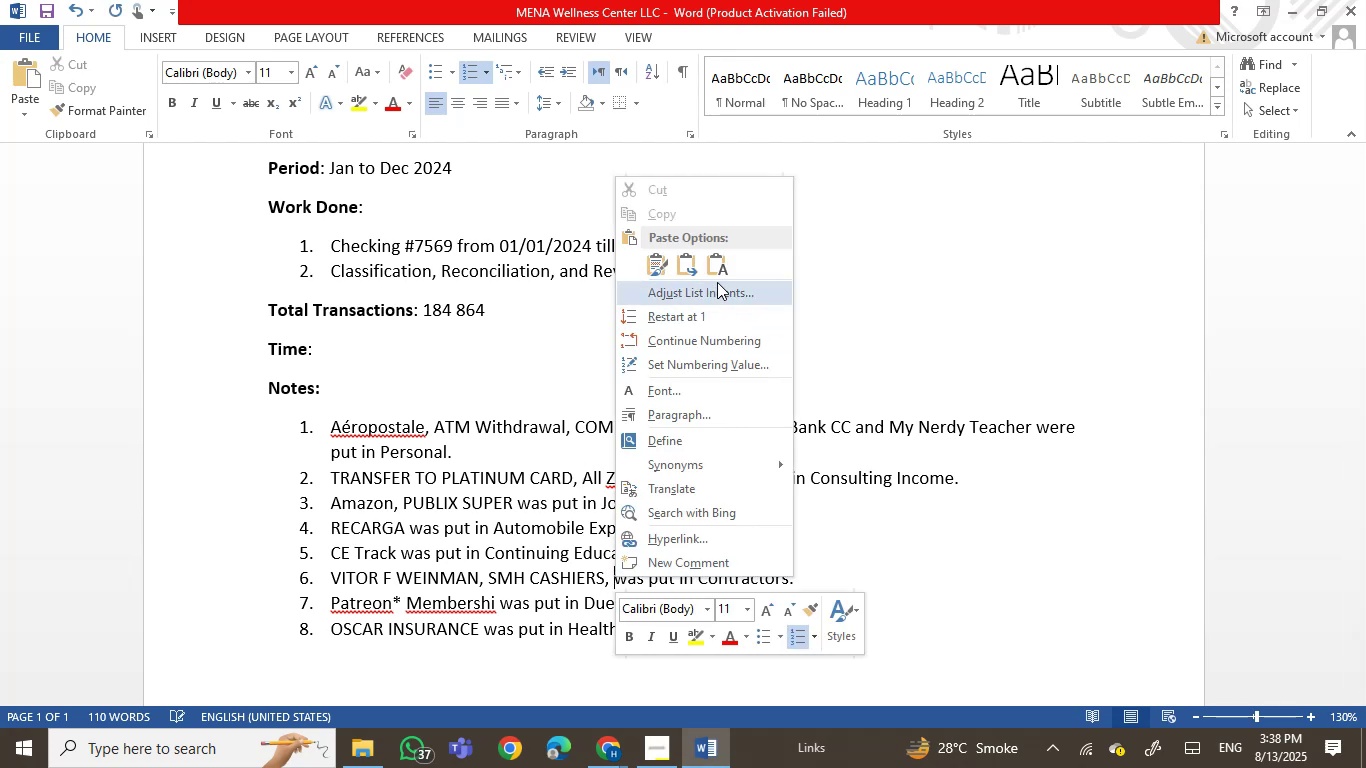 
left_click([716, 261])
 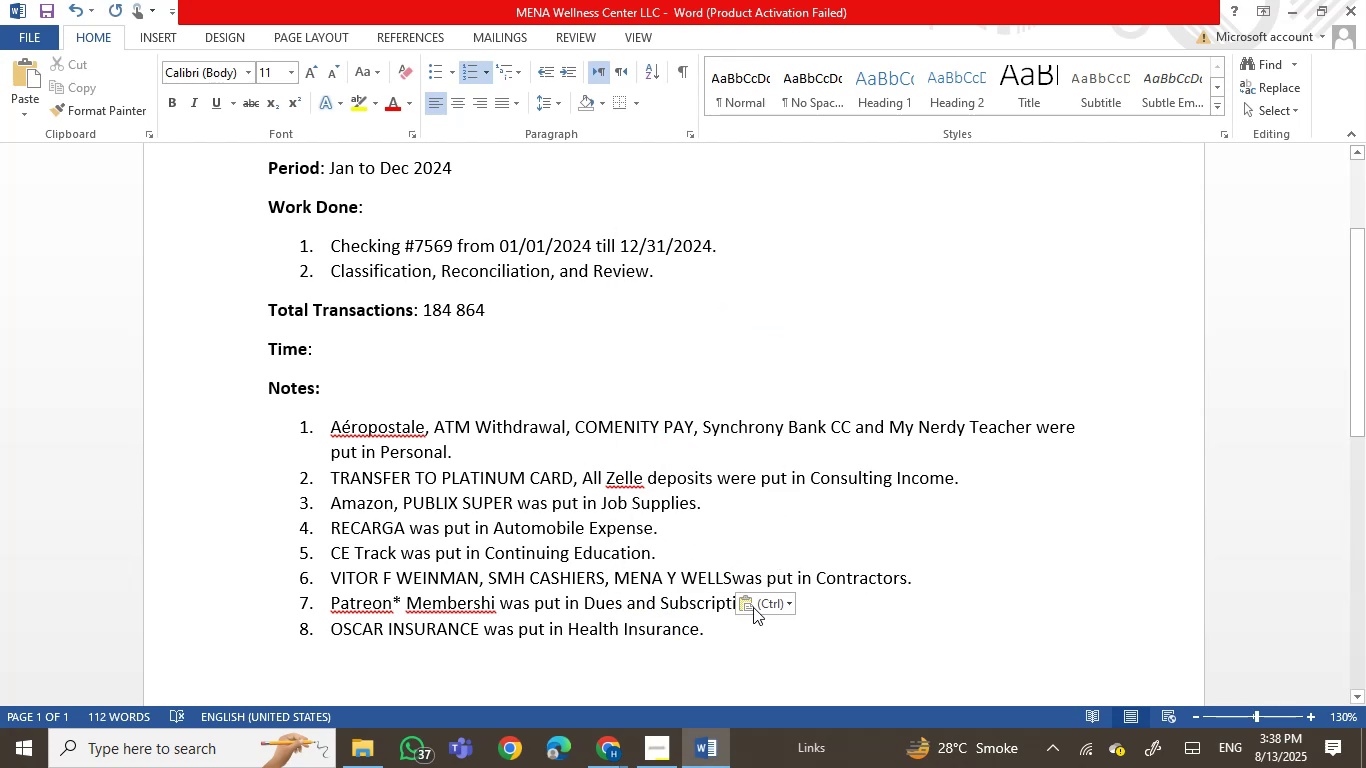 
key(Space)
 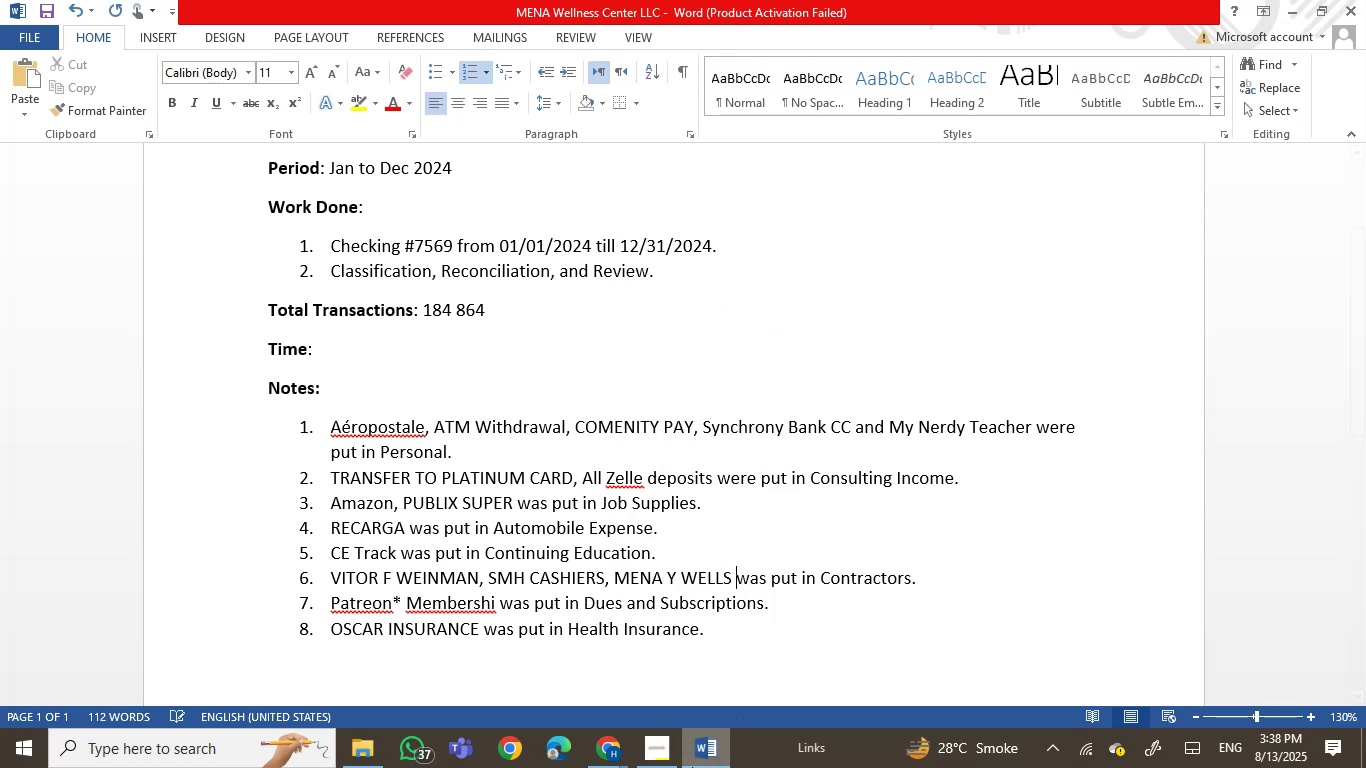 
left_click([690, 767])
 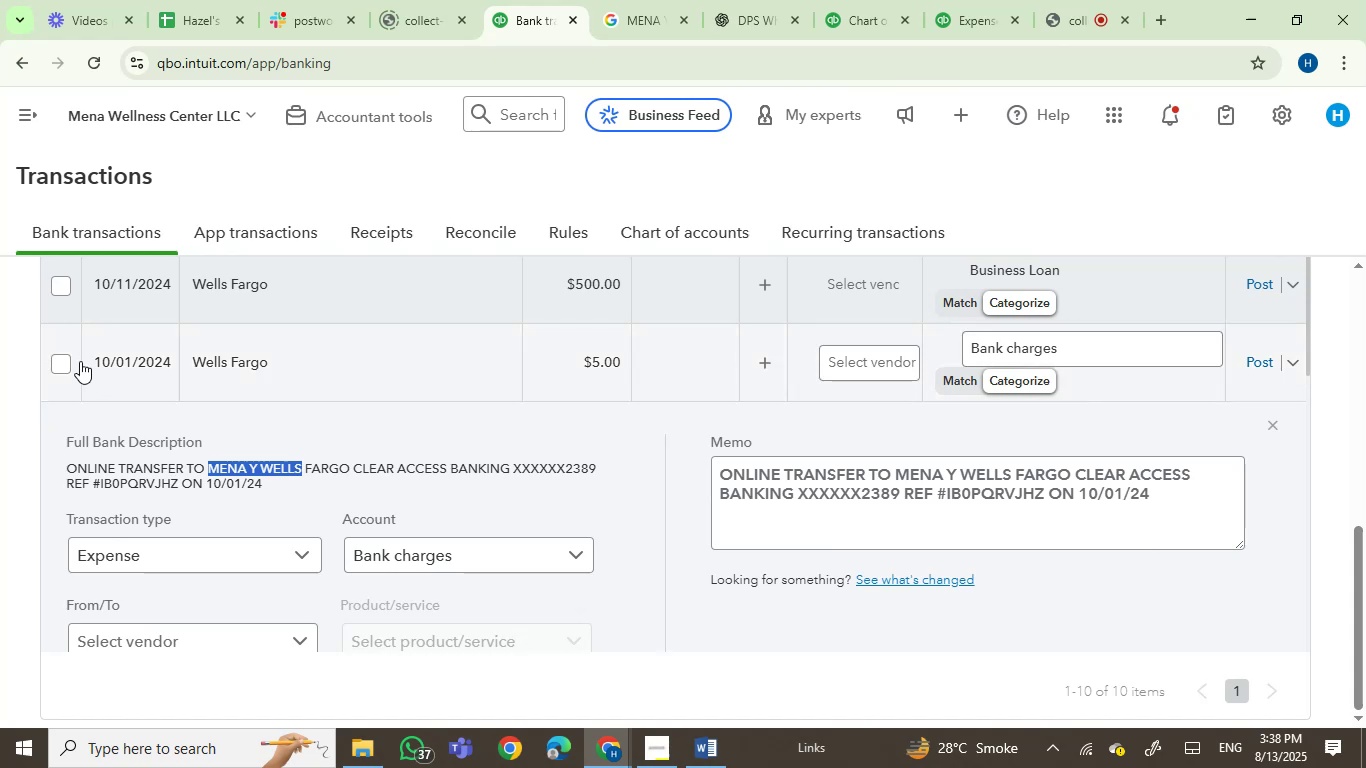 
left_click([67, 363])
 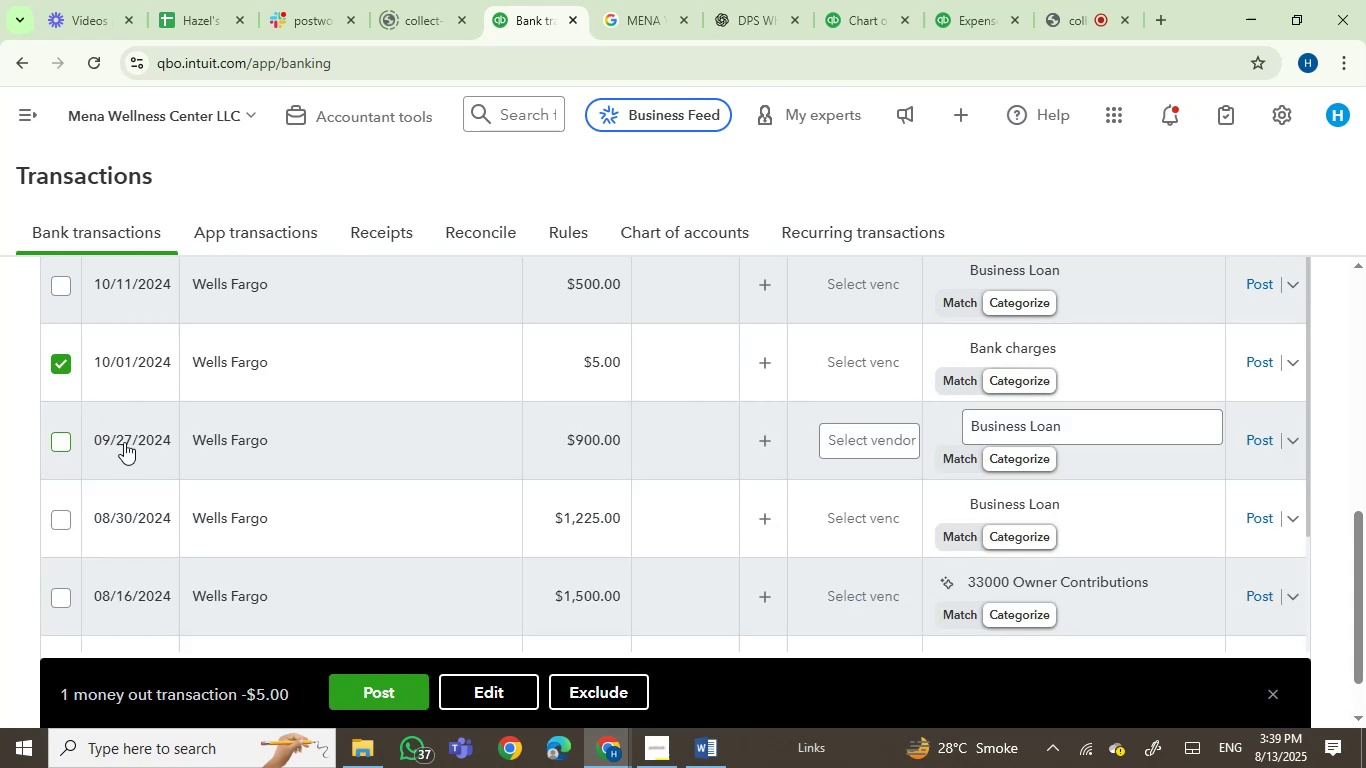 
mouse_move([180, 445])
 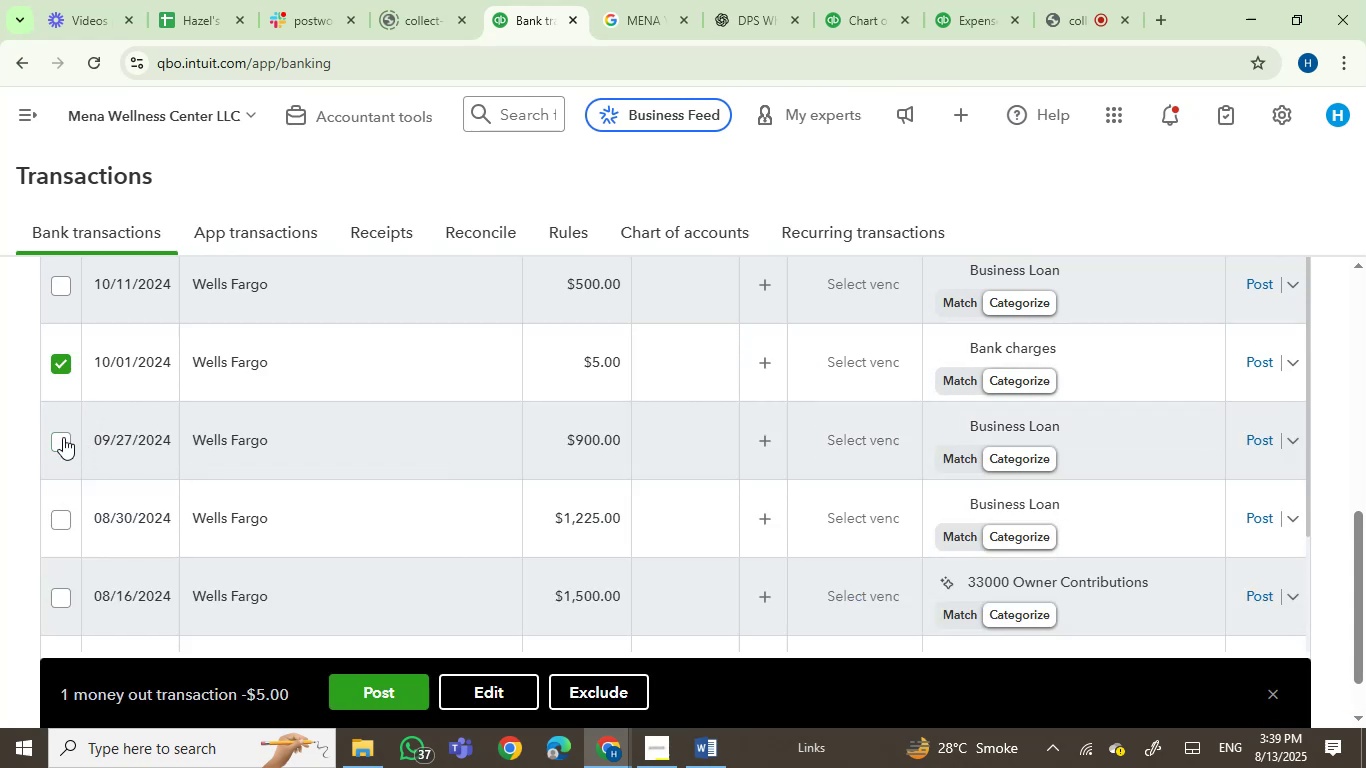 
left_click([61, 437])
 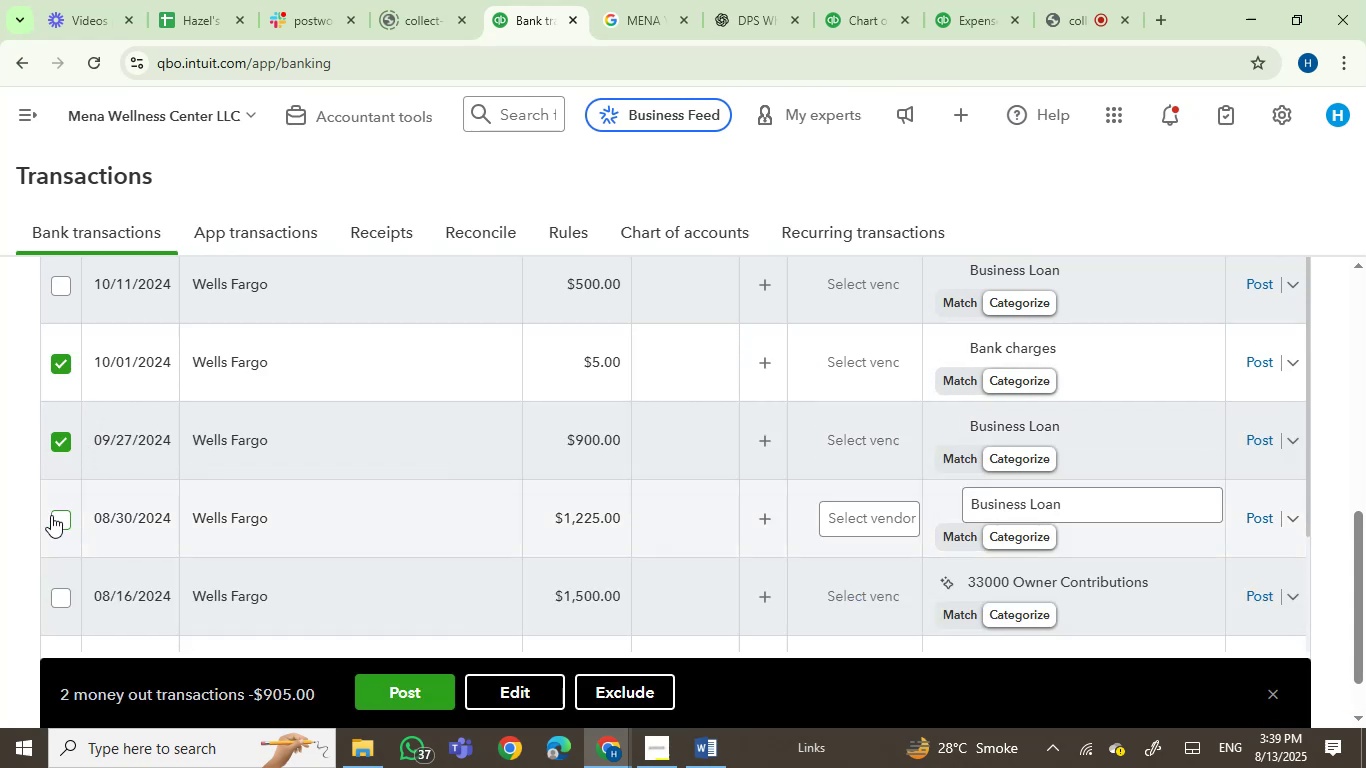 
double_click([49, 517])
 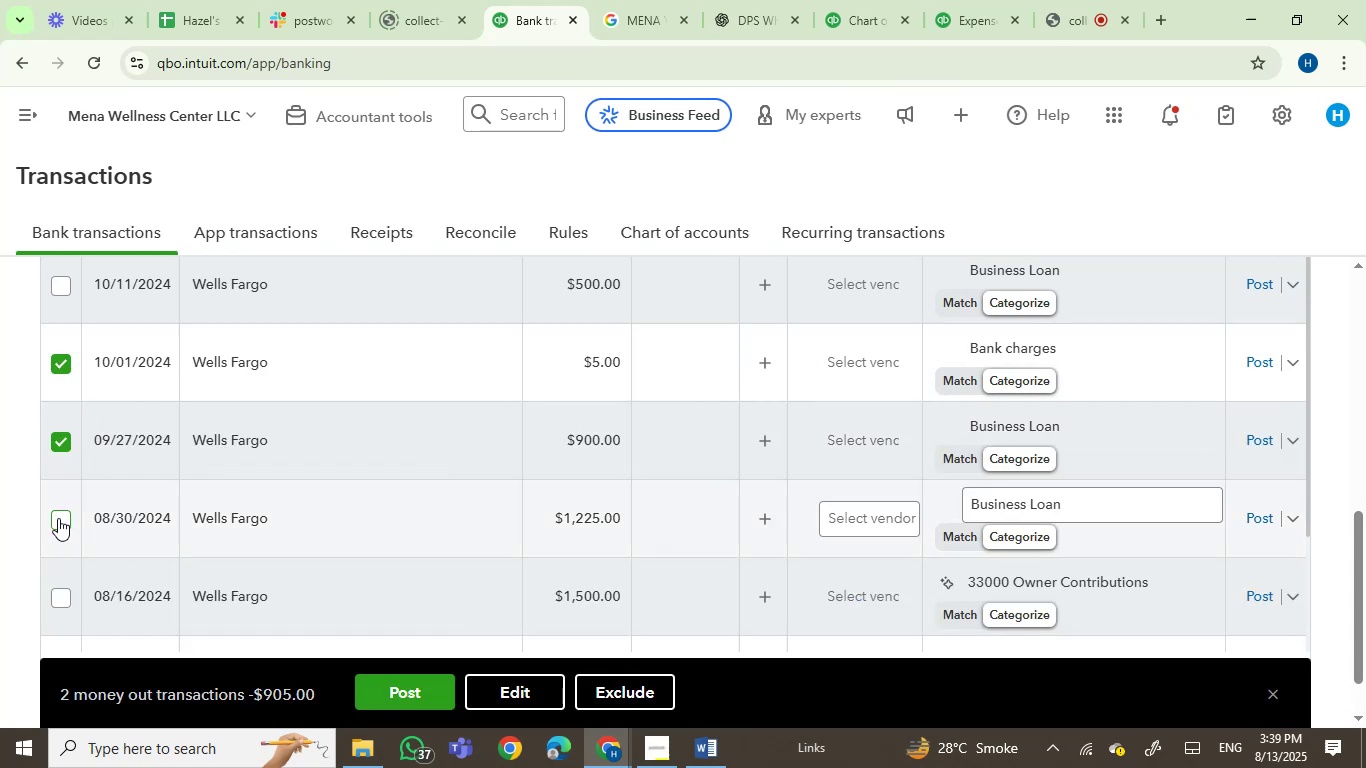 
triple_click([58, 518])
 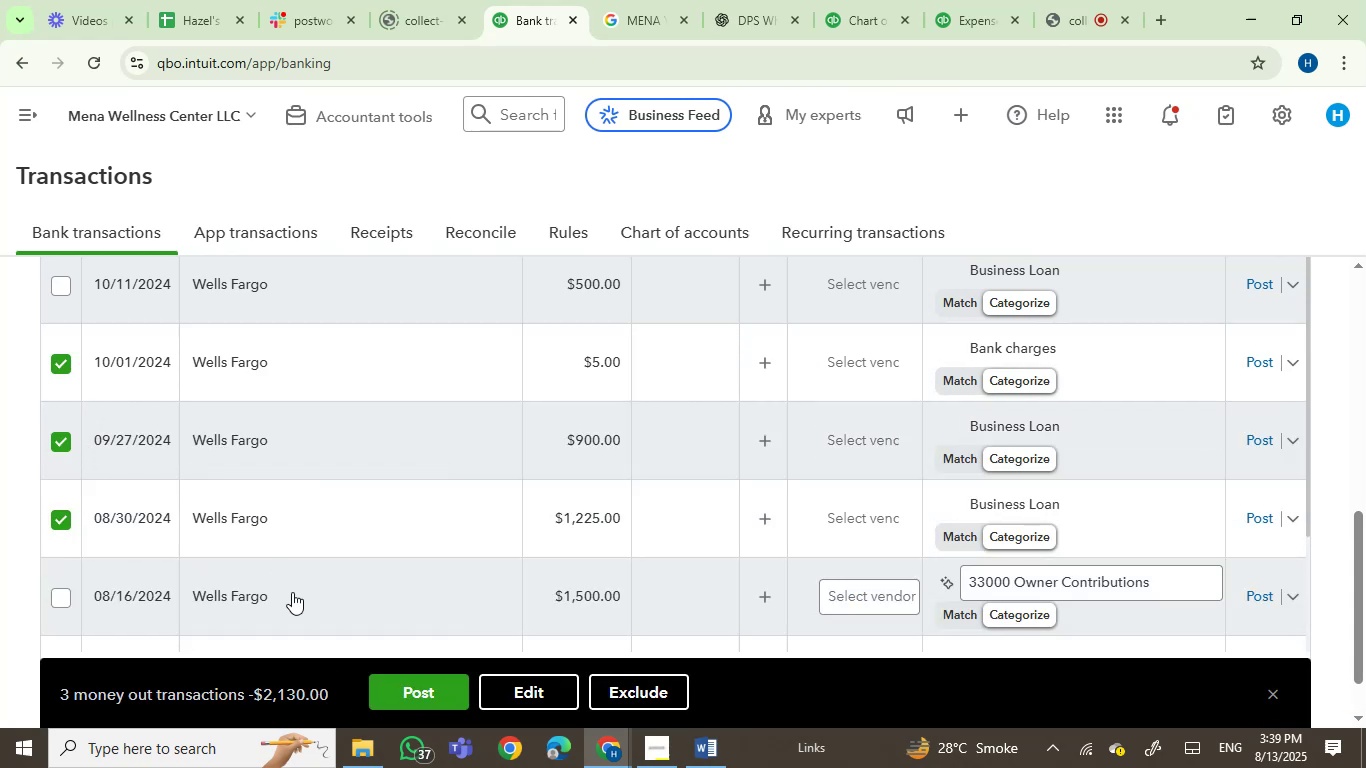 
mouse_move([228, 599])
 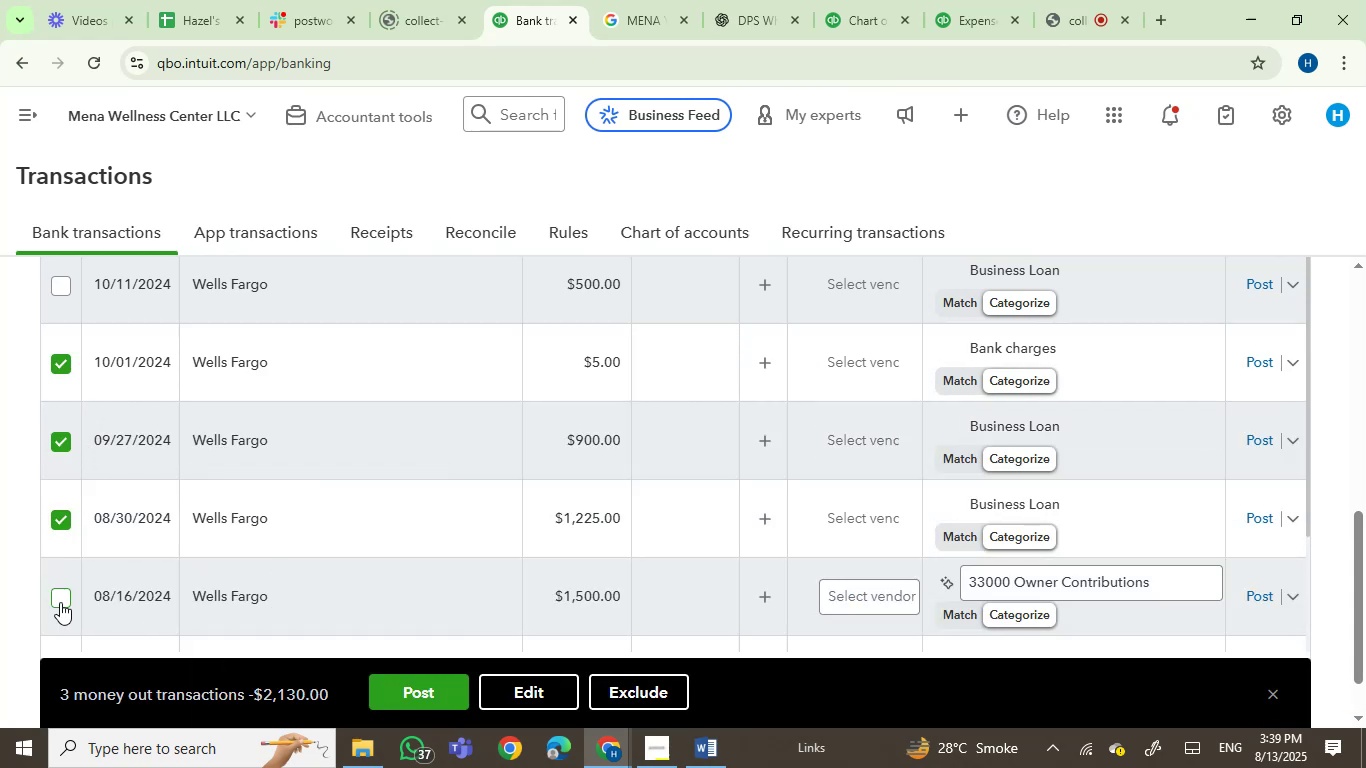 
left_click([52, 600])
 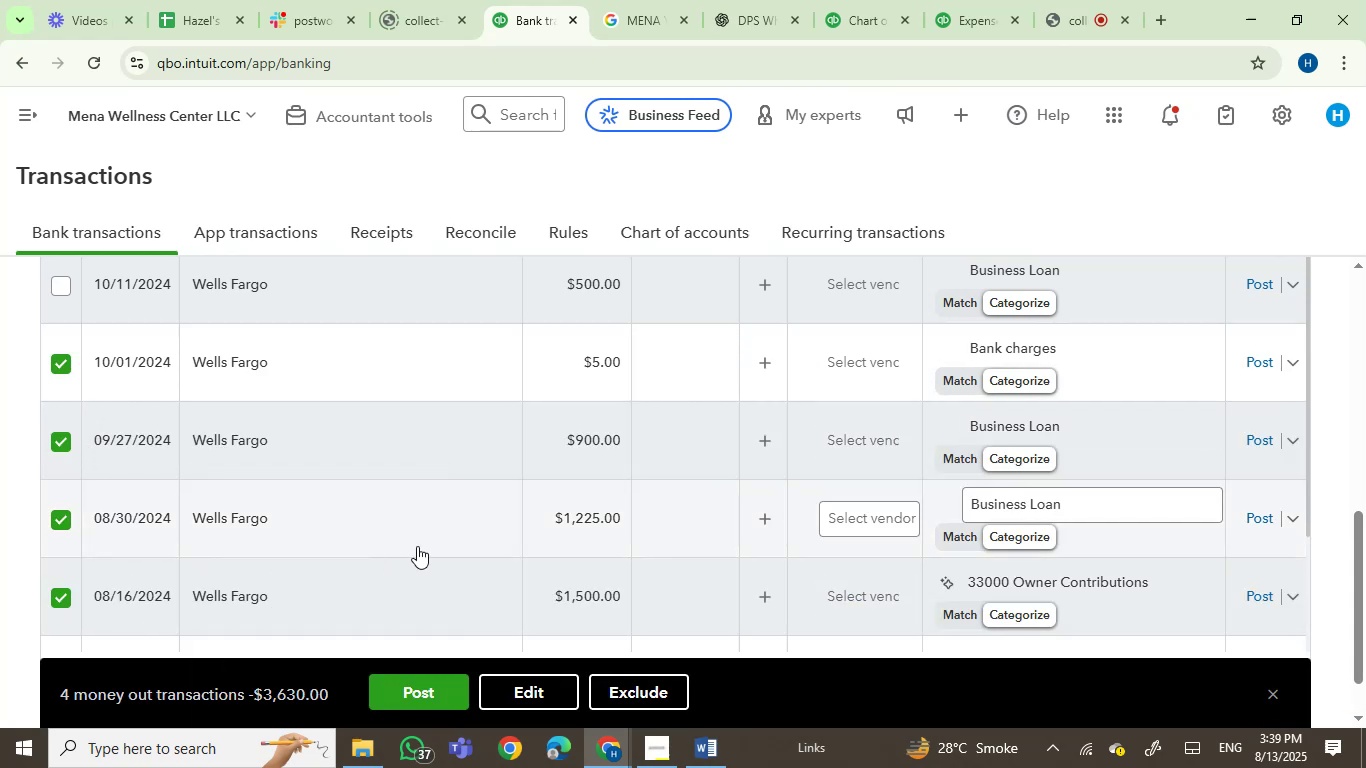 
scroll: coordinate [428, 544], scroll_direction: none, amount: 0.0
 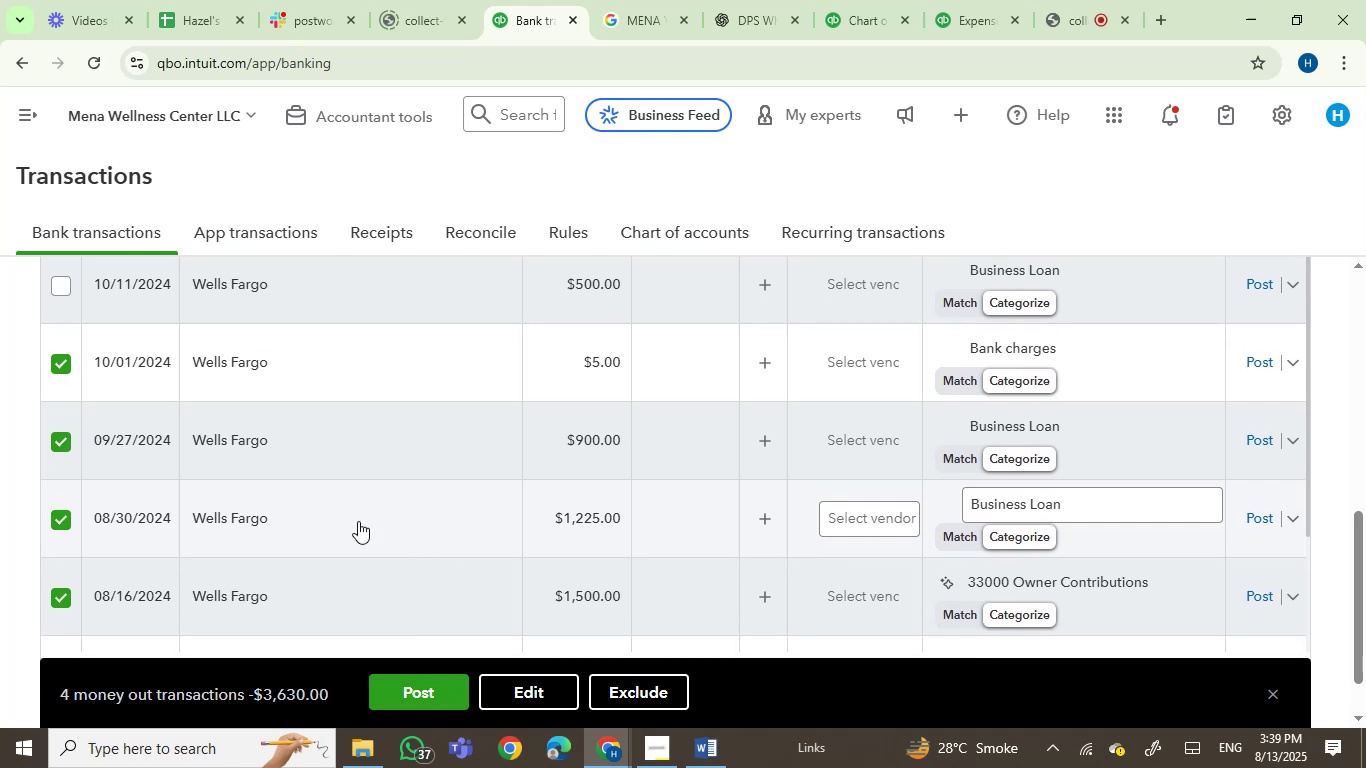 
scroll: coordinate [210, 449], scroll_direction: up, amount: 3.0
 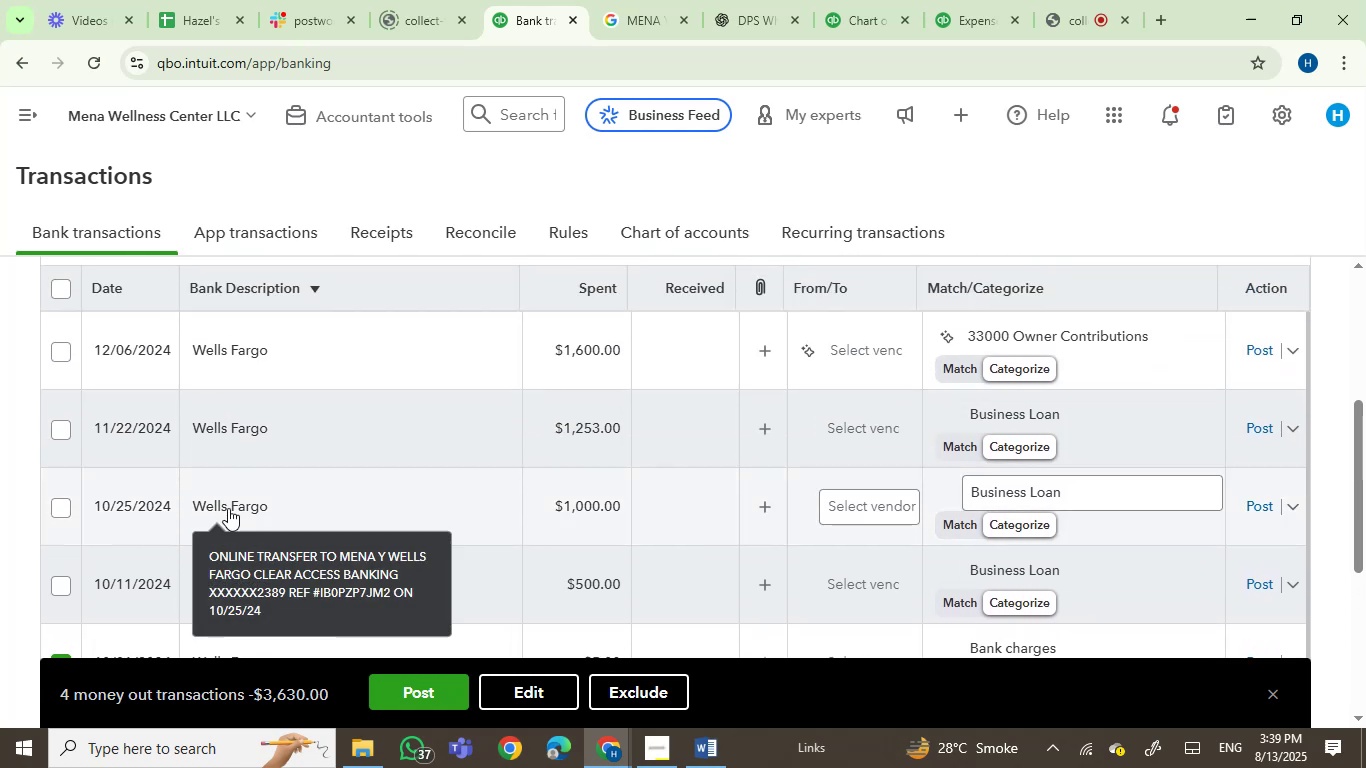 
left_click([54, 506])
 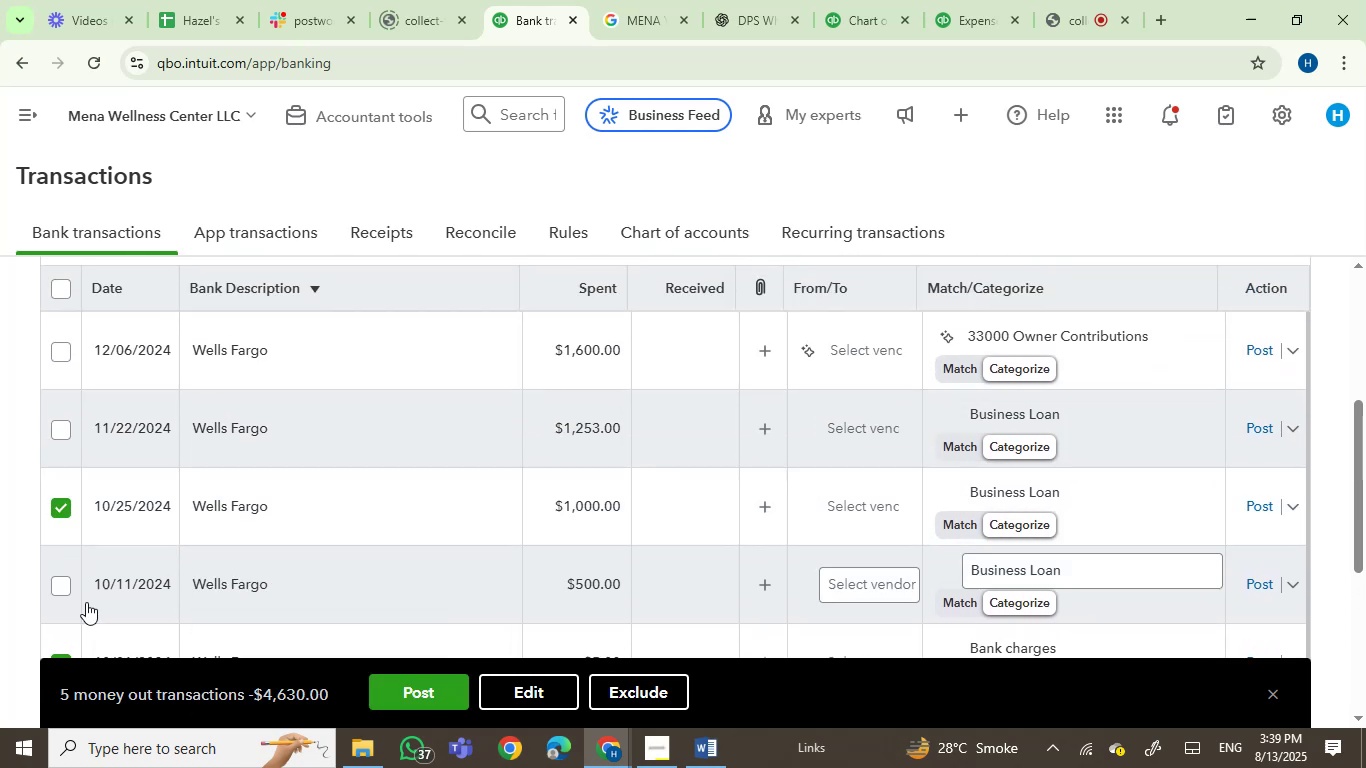 
left_click([58, 586])
 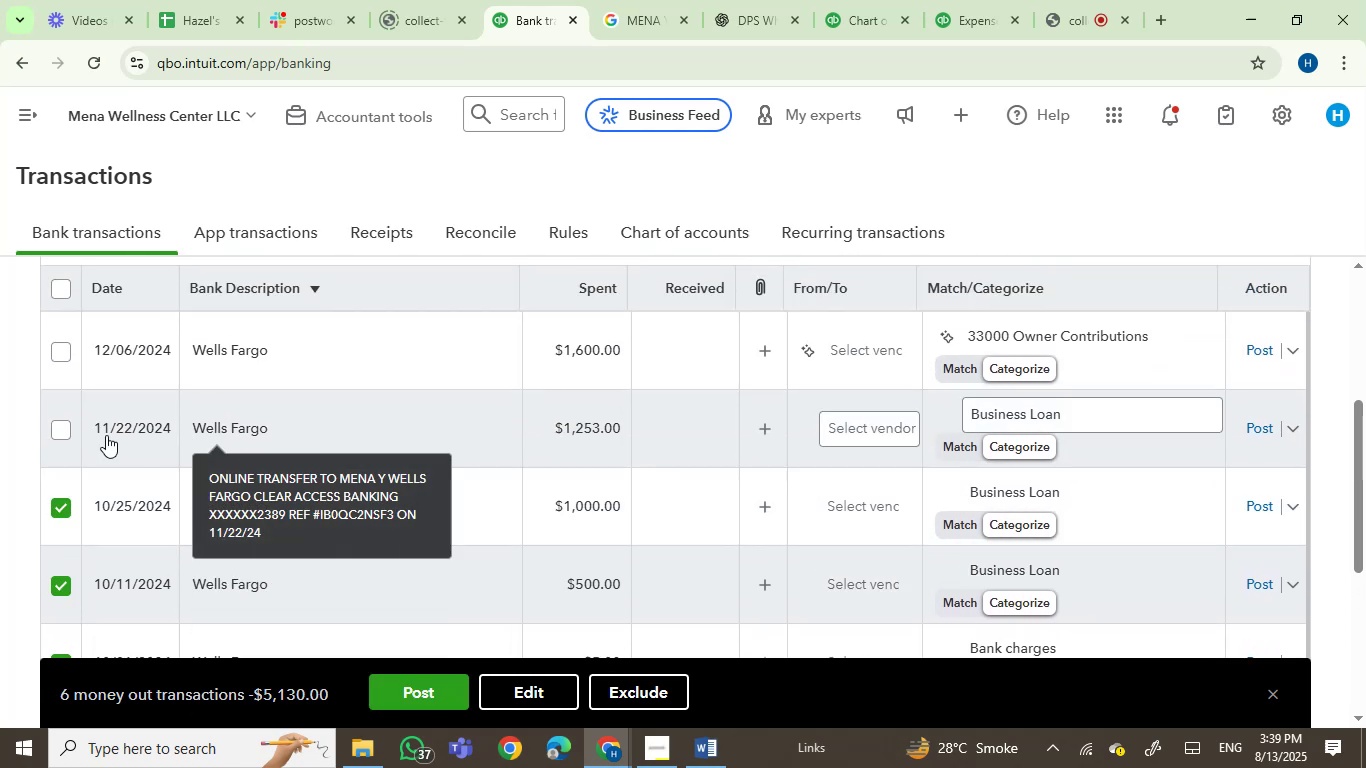 
left_click([60, 430])
 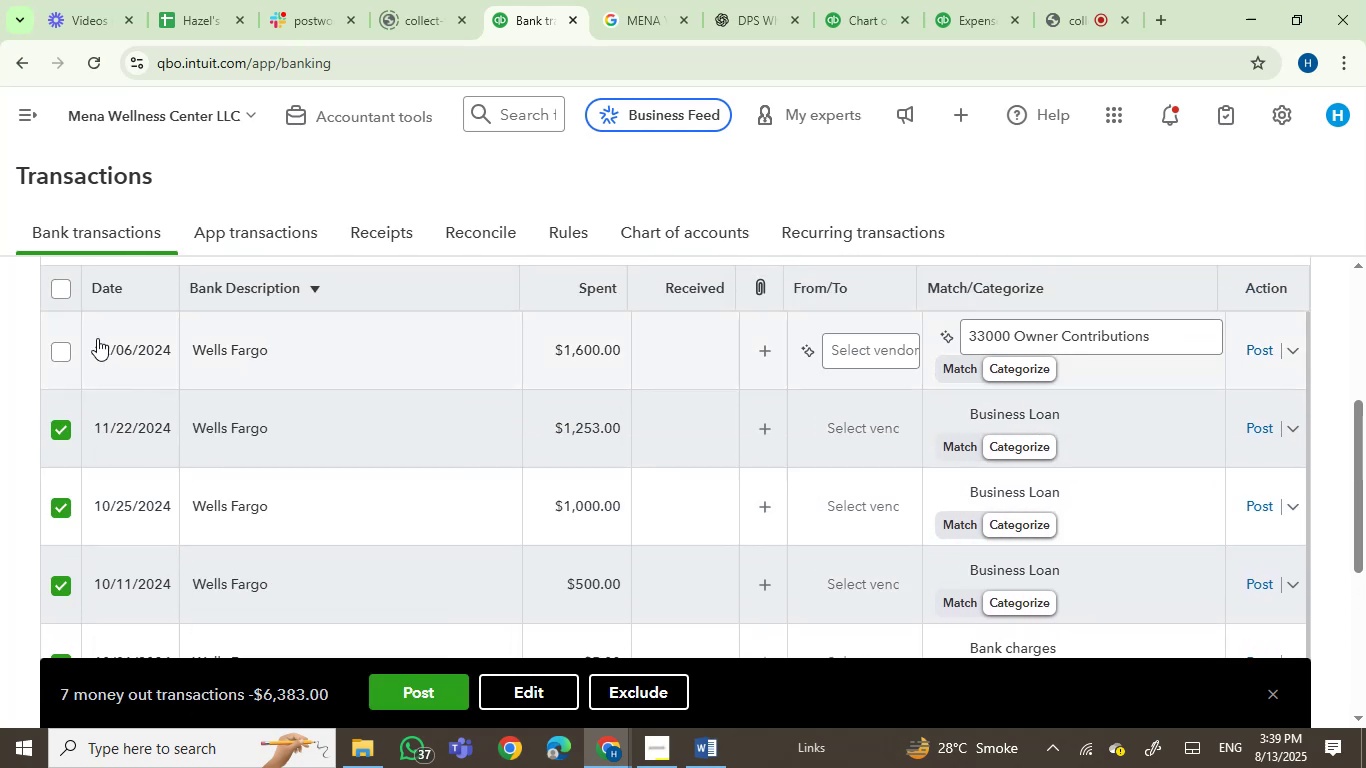 
left_click([62, 347])
 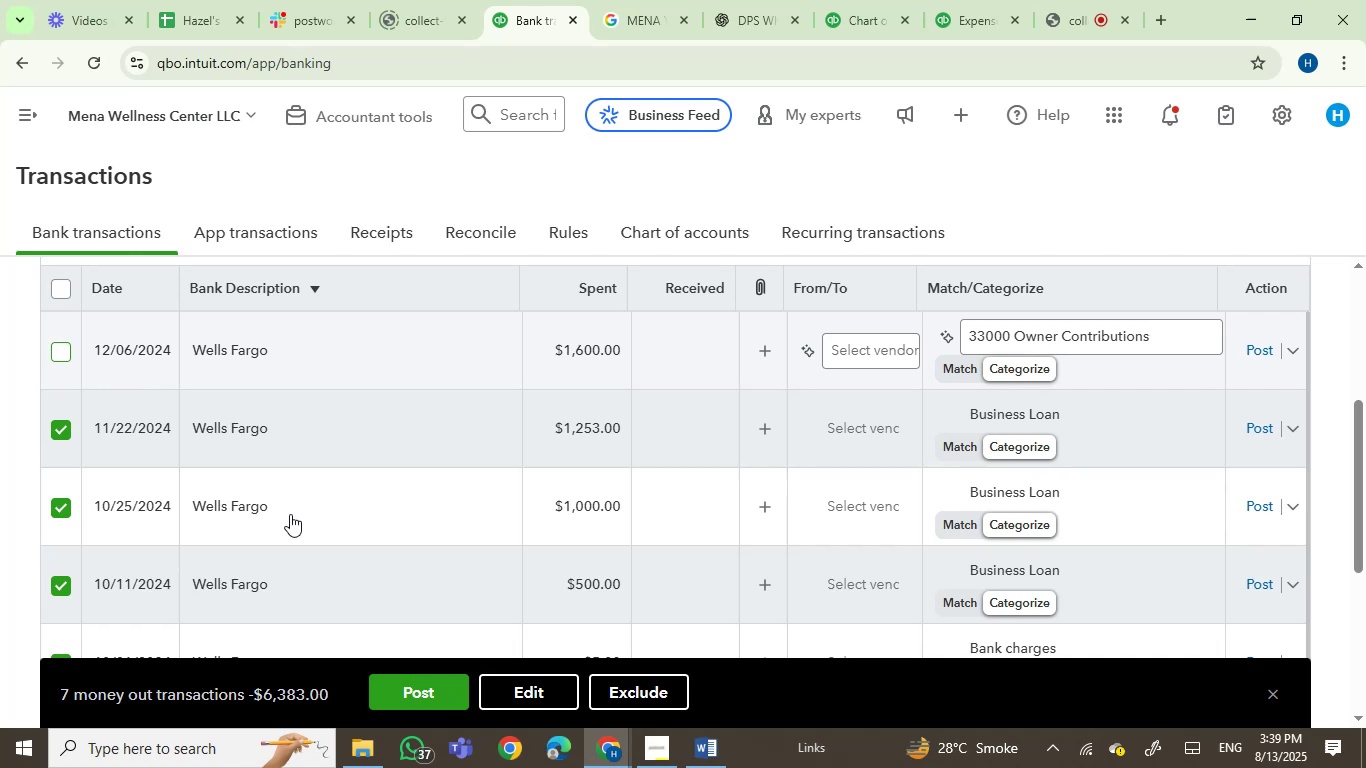 
scroll: coordinate [327, 545], scroll_direction: up, amount: 2.0
 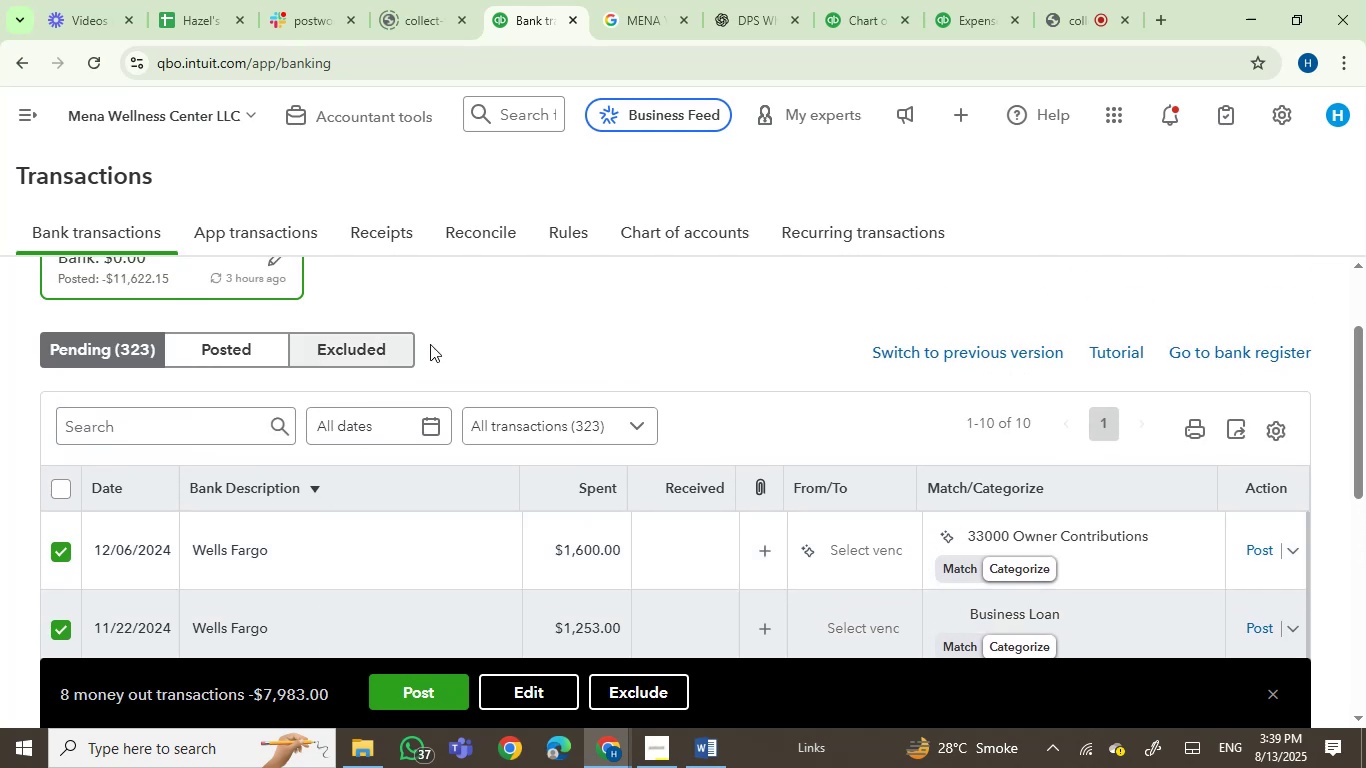 
scroll: coordinate [569, 531], scroll_direction: down, amount: 9.0
 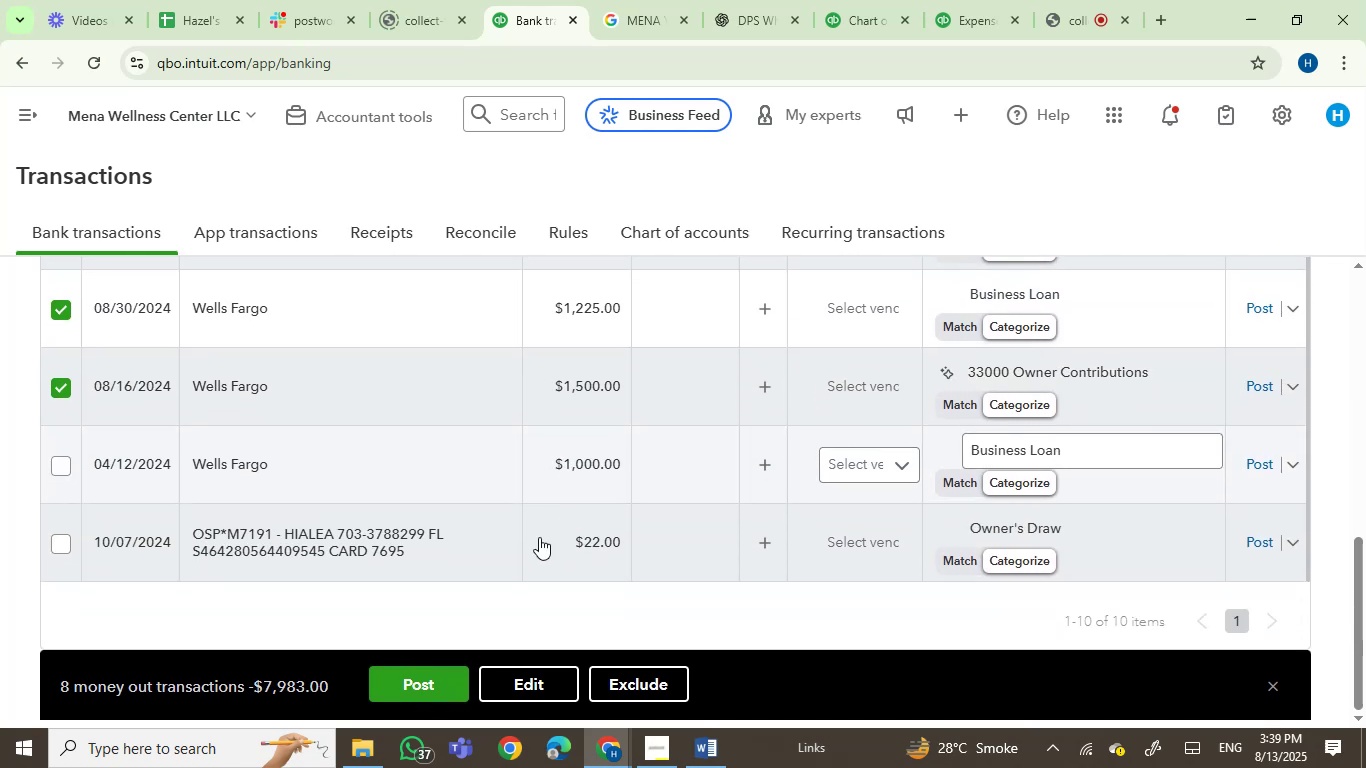 
mouse_move([205, 461])
 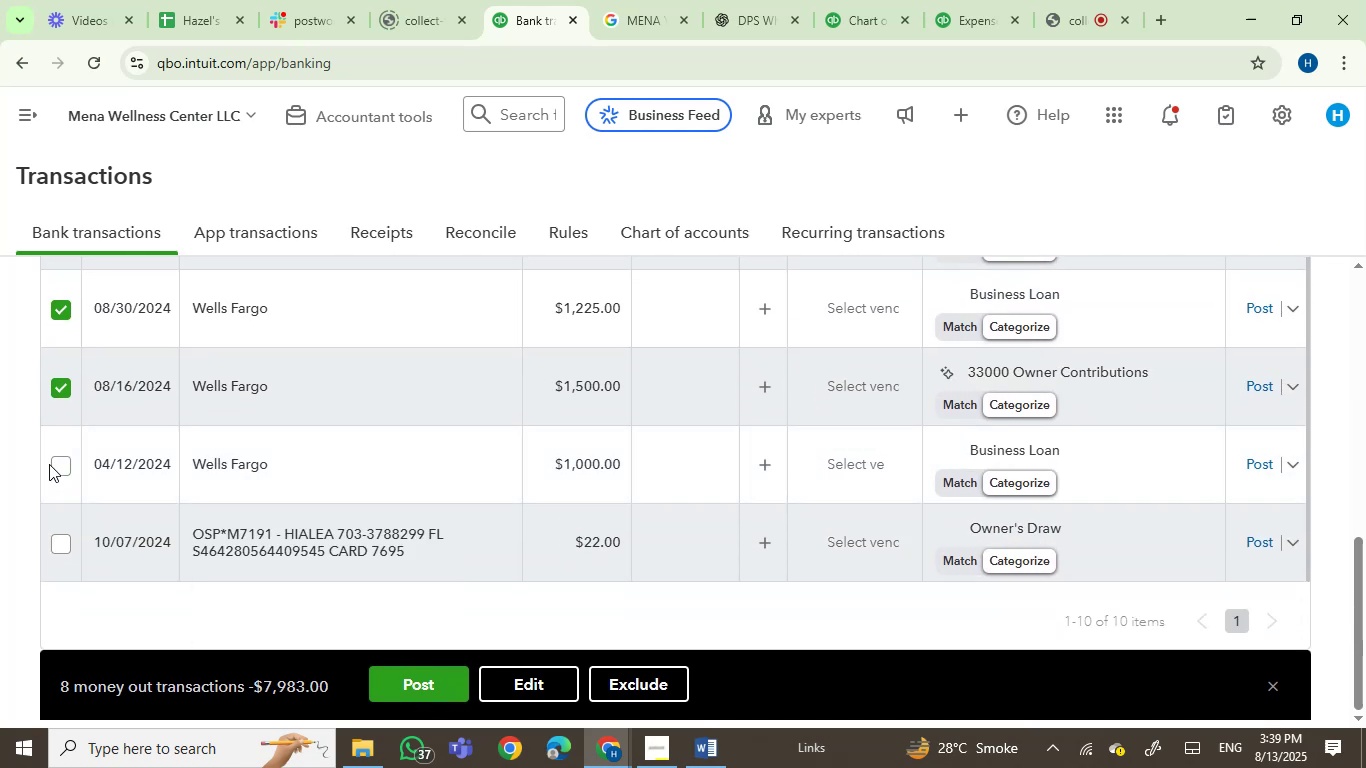 
left_click([52, 463])
 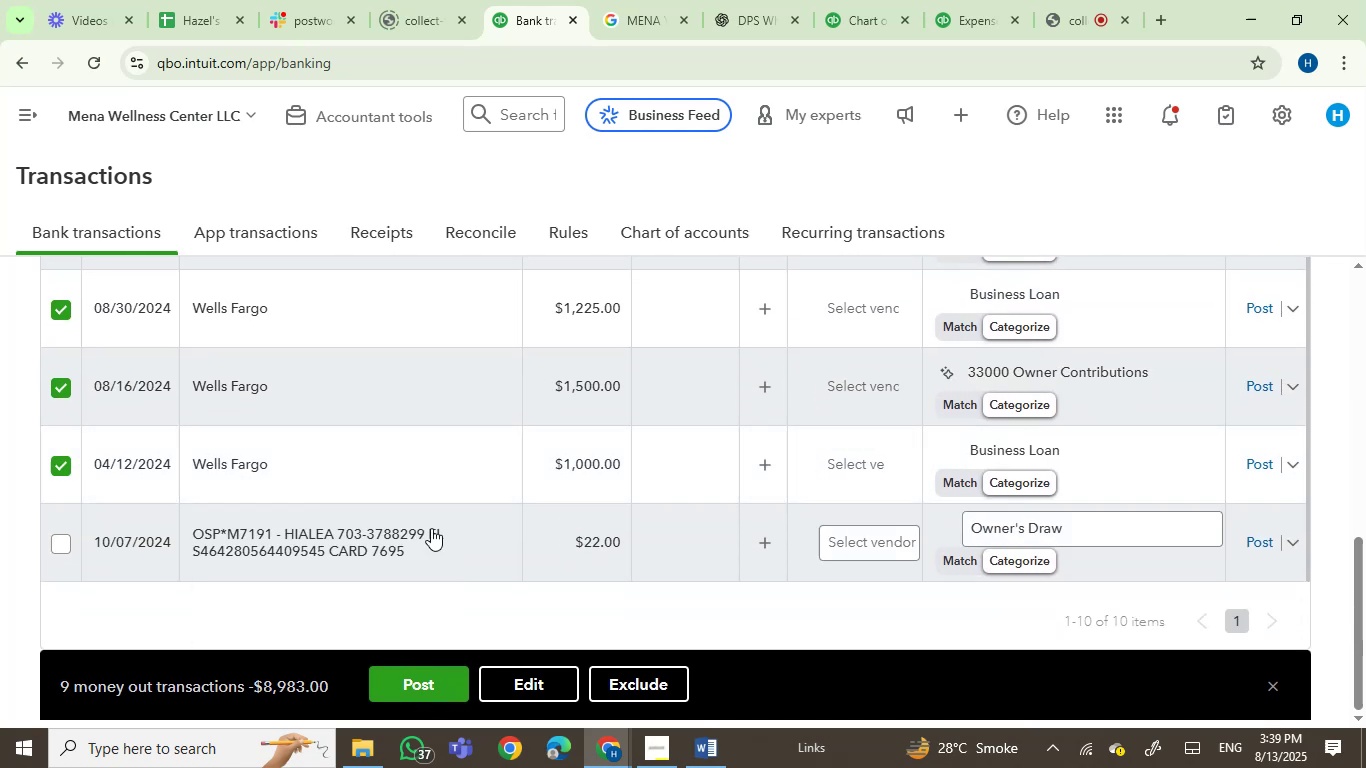 
scroll: coordinate [530, 548], scroll_direction: down, amount: 2.0
 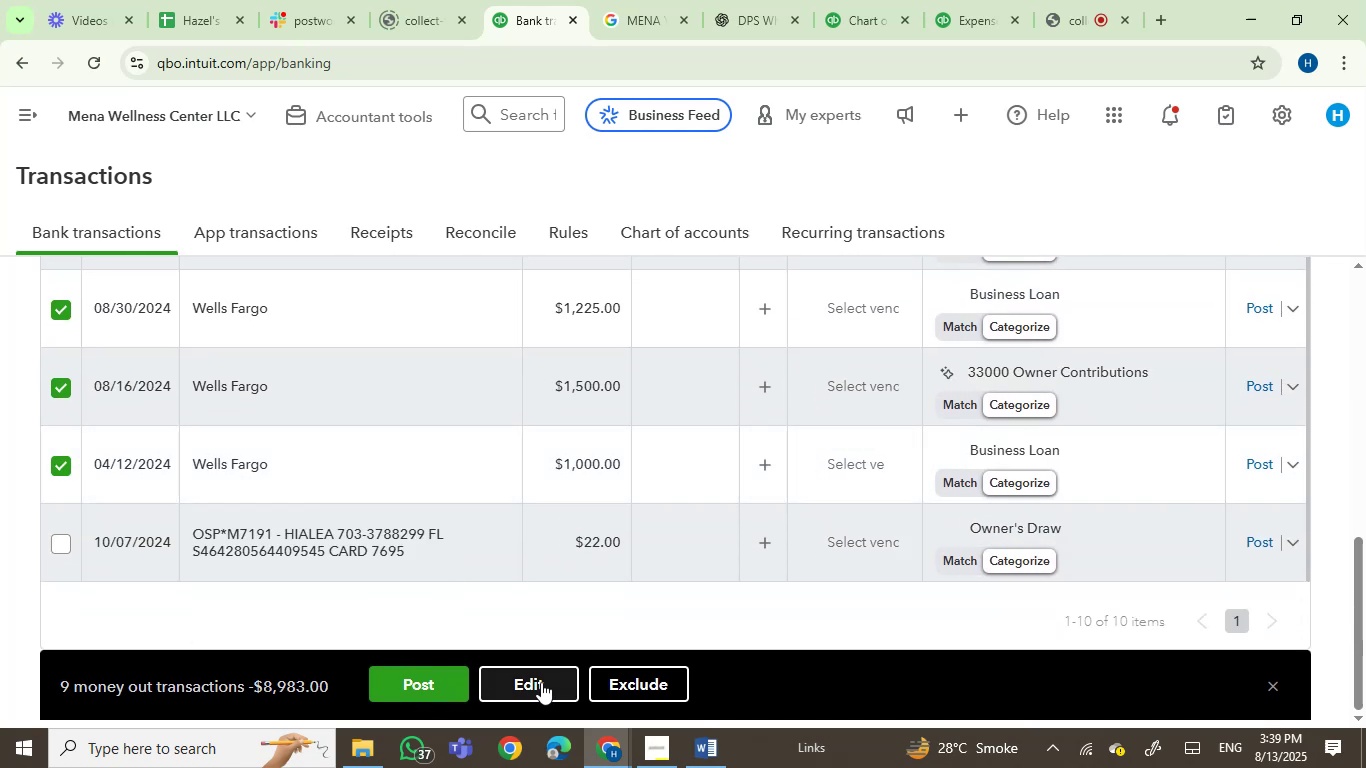 
left_click([541, 682])
 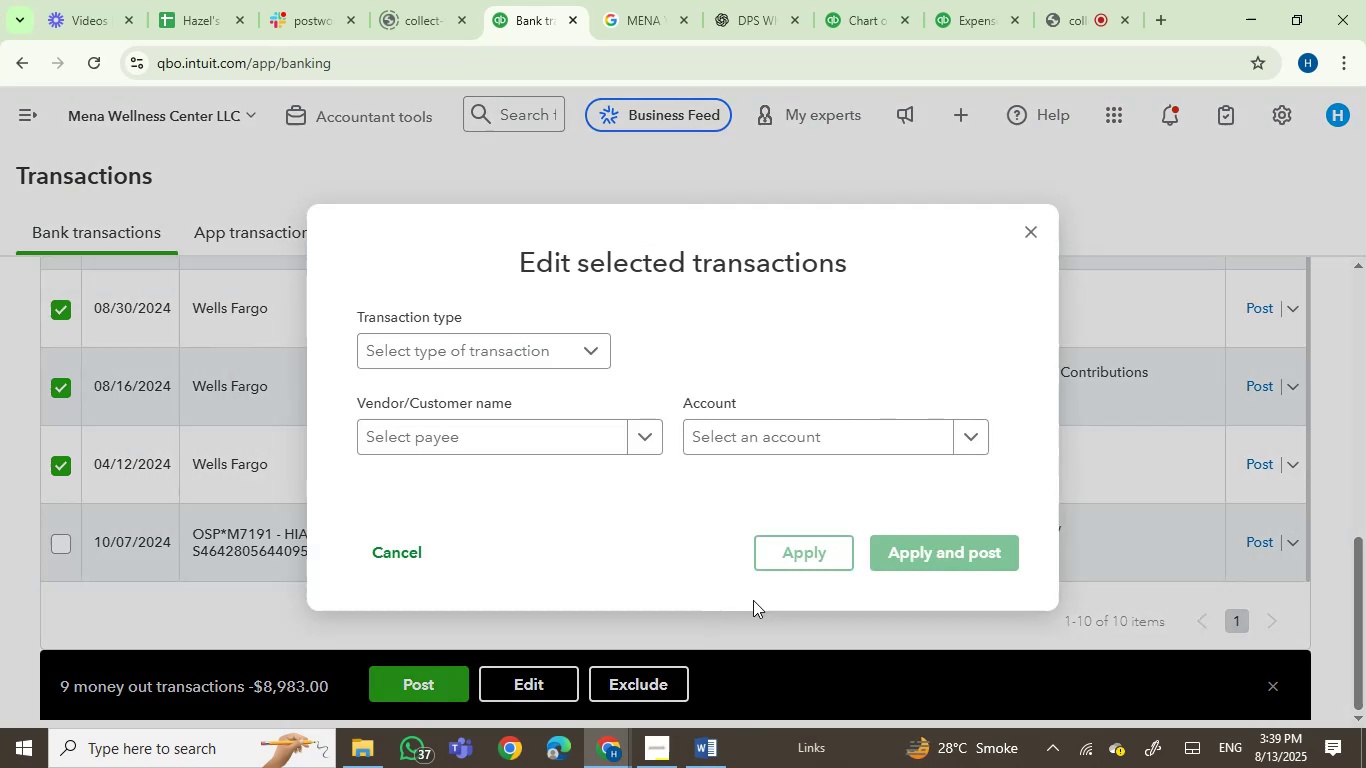 
left_click([507, 436])
 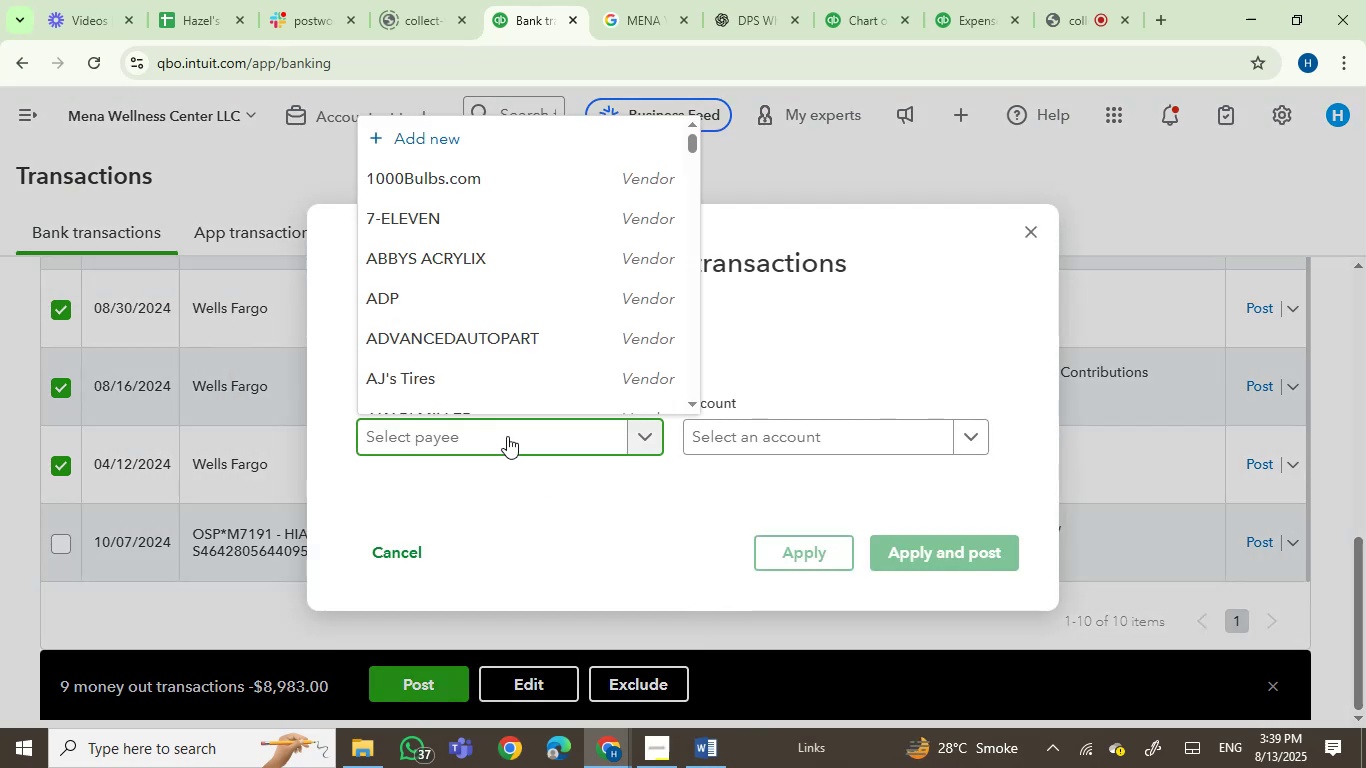 
key(Control+V)
 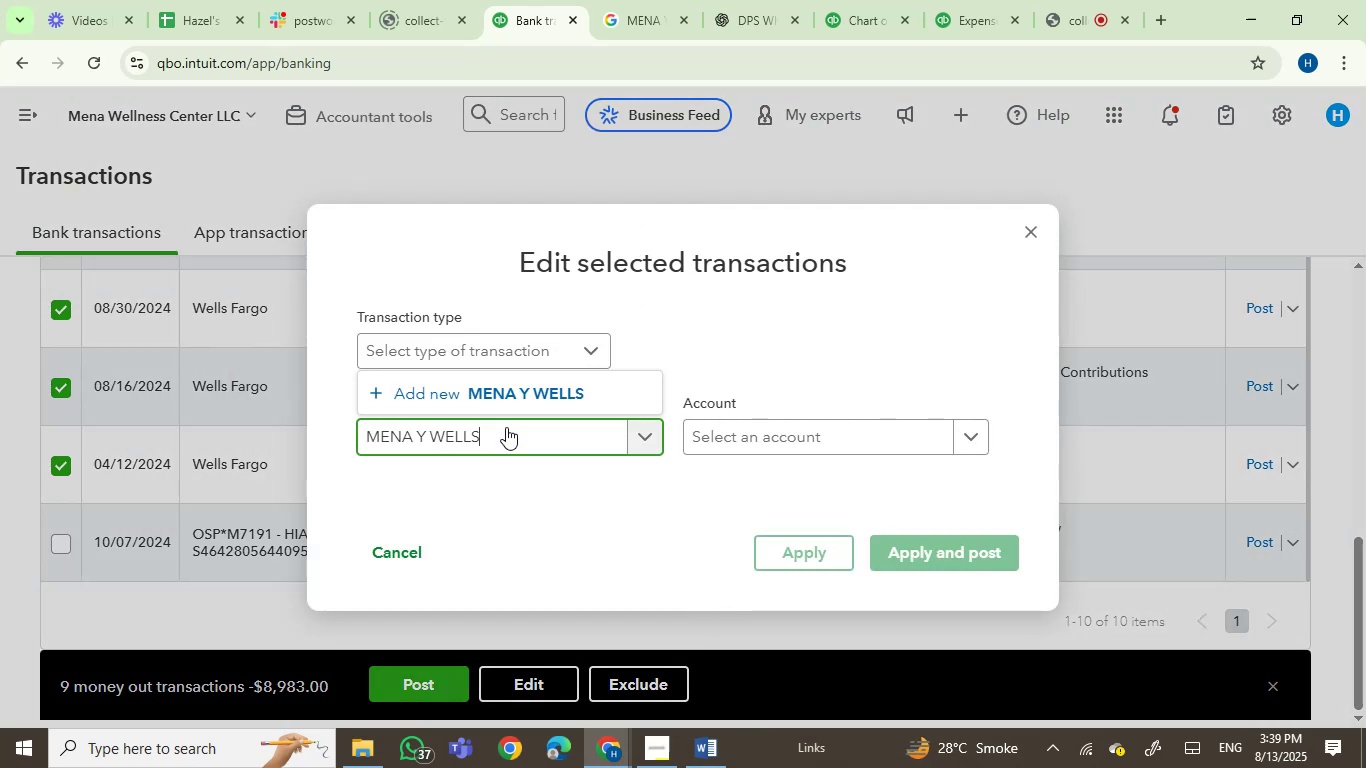 
left_click([530, 399])
 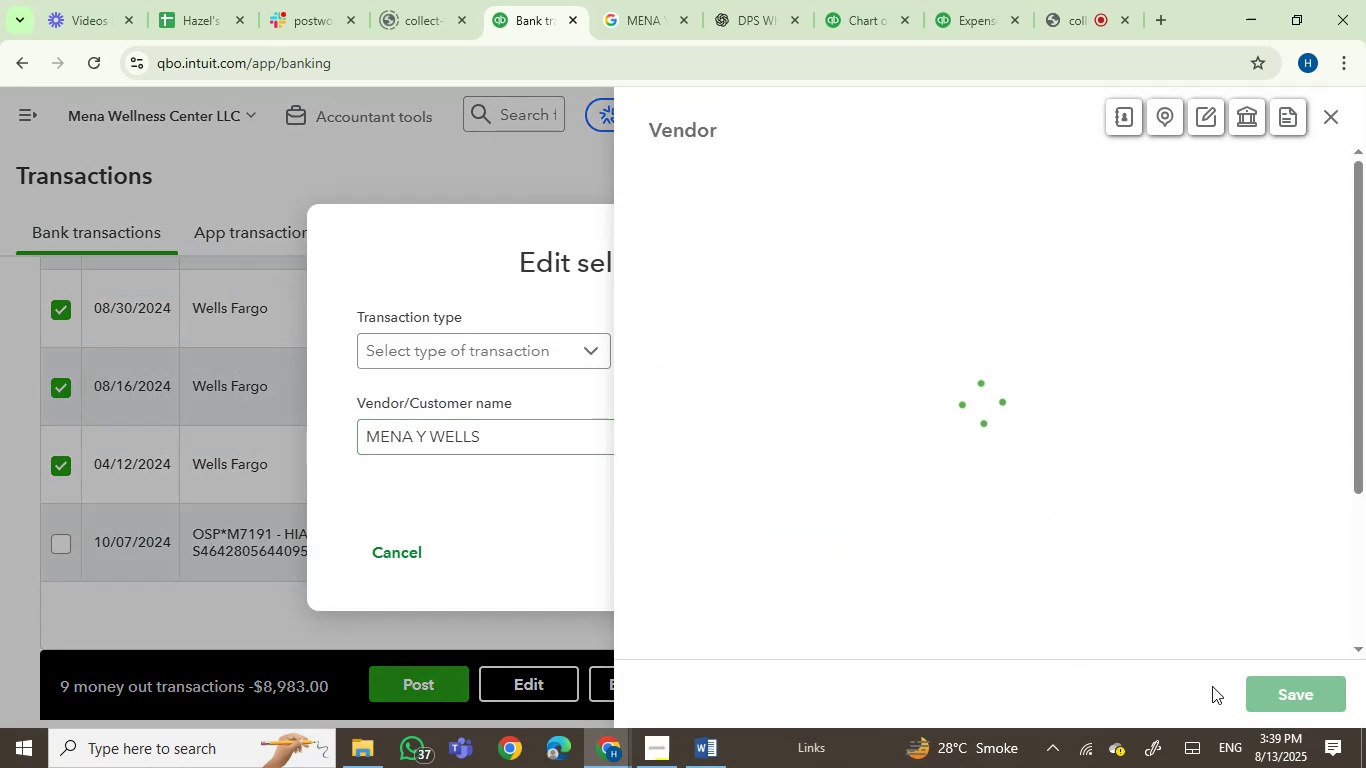 
left_click([1267, 693])
 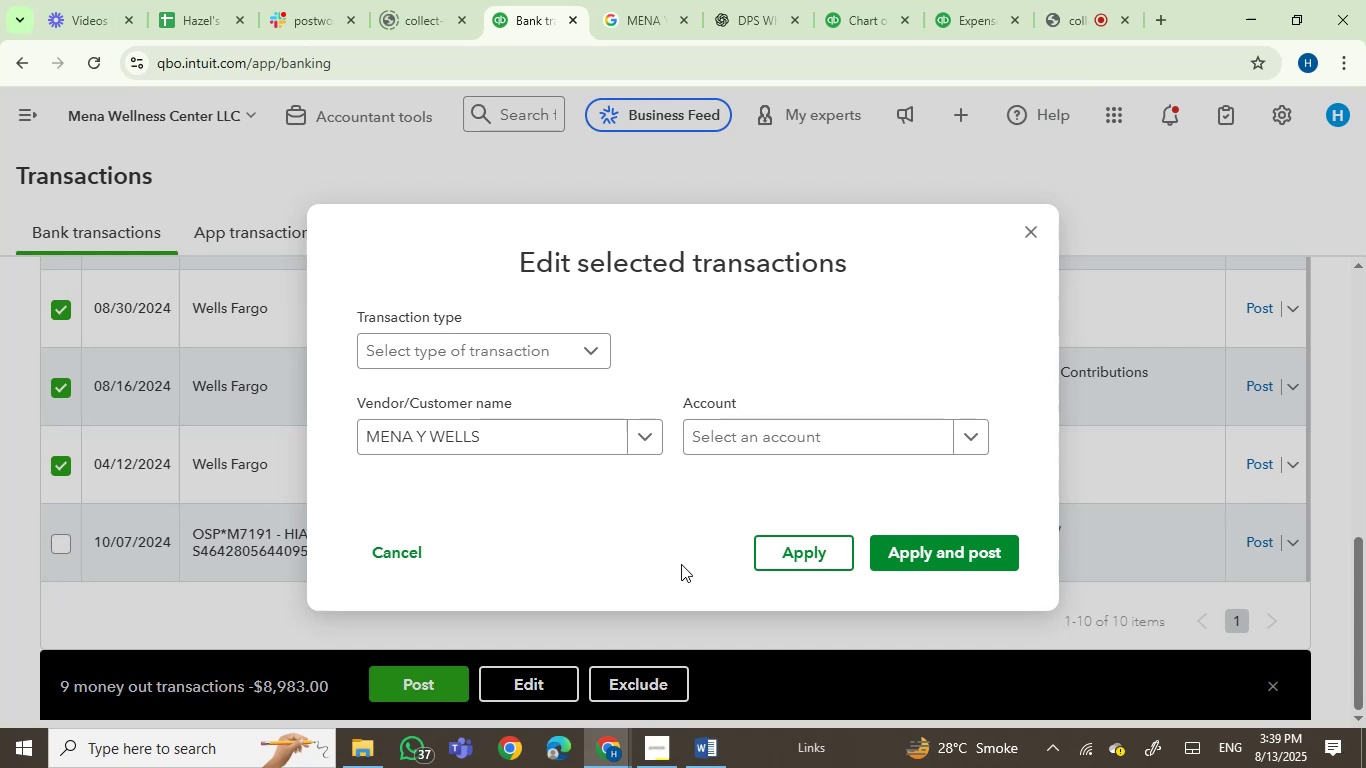 
left_click([735, 436])
 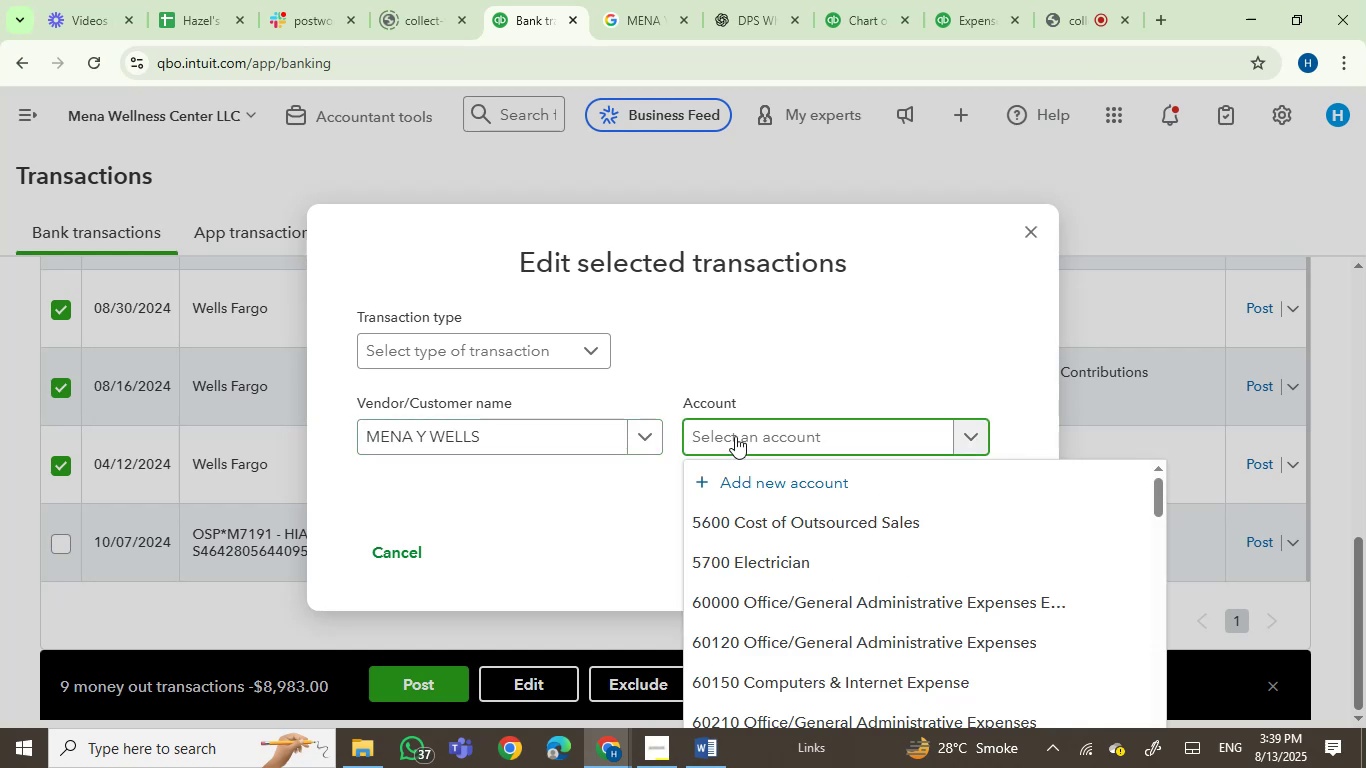 
type(contrac)
 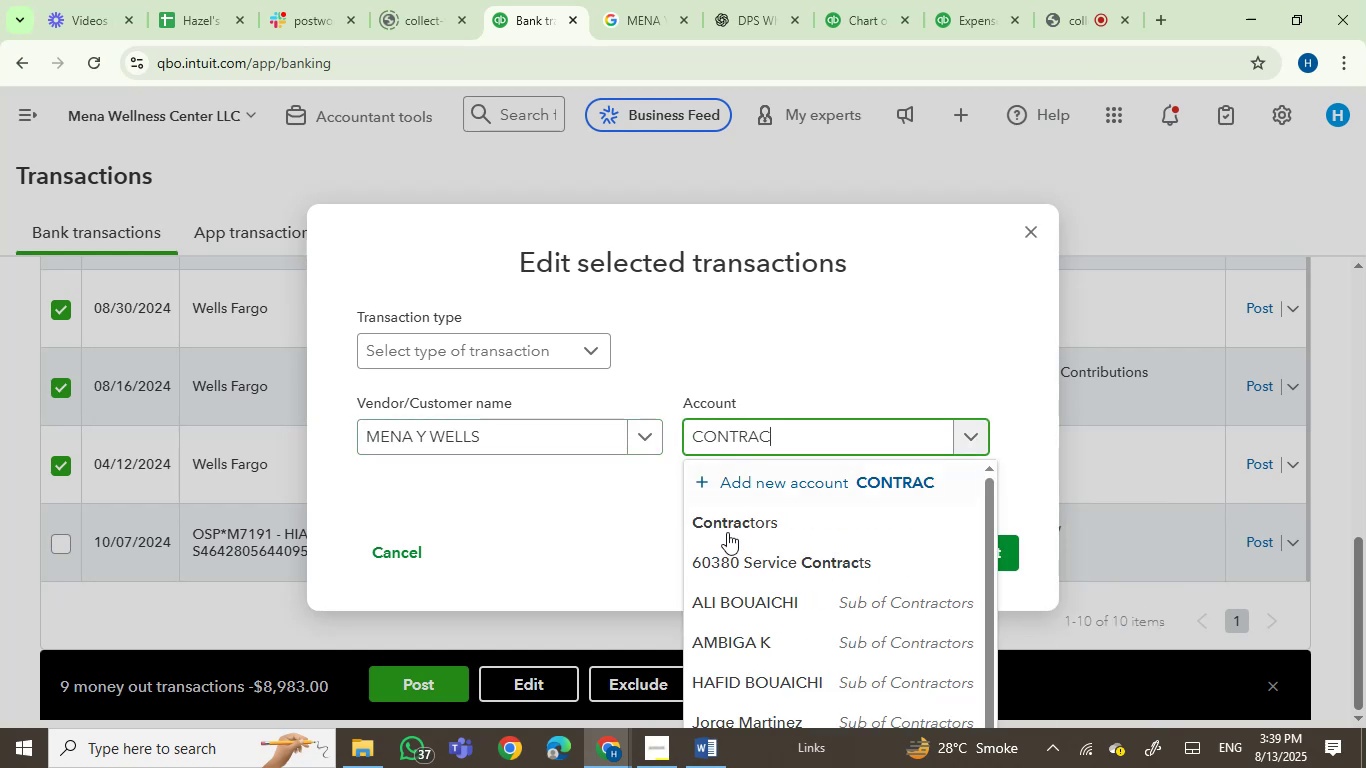 
left_click([749, 527])
 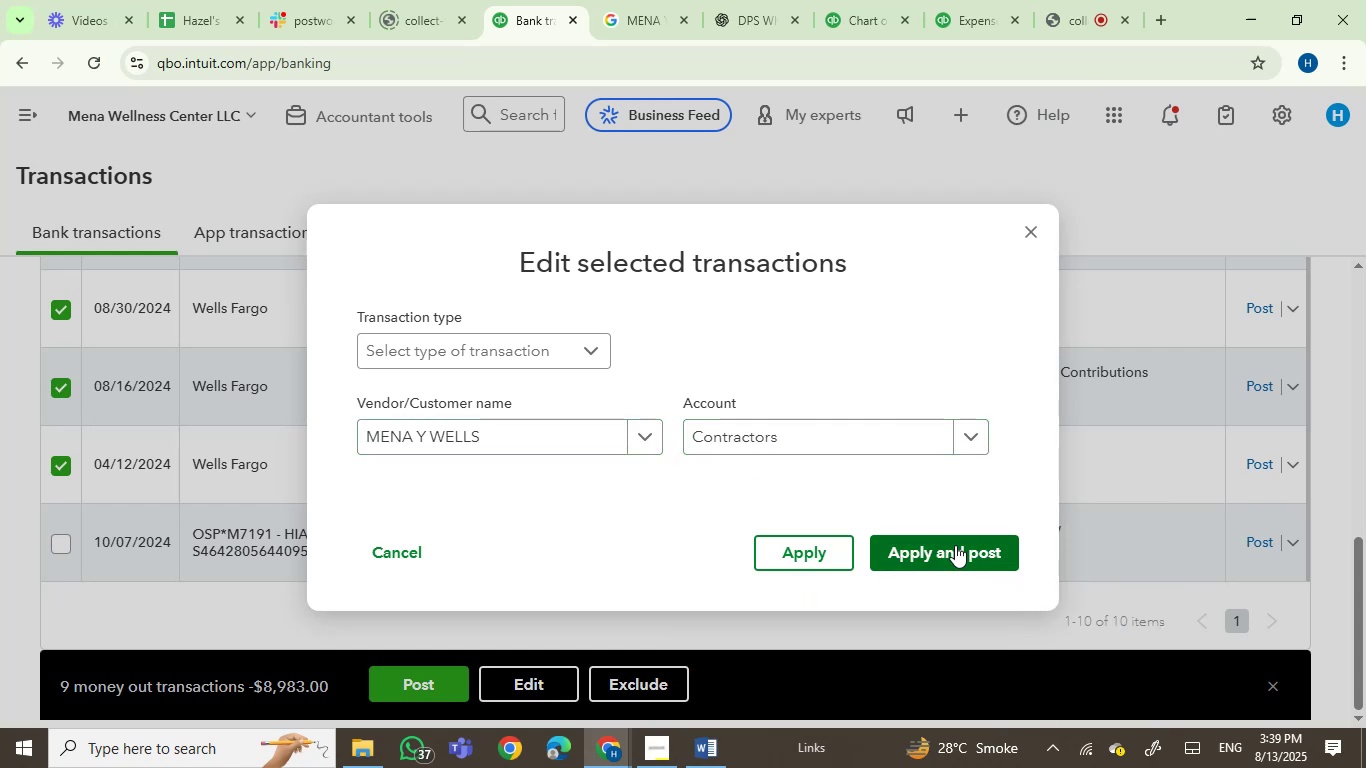 
left_click([955, 549])
 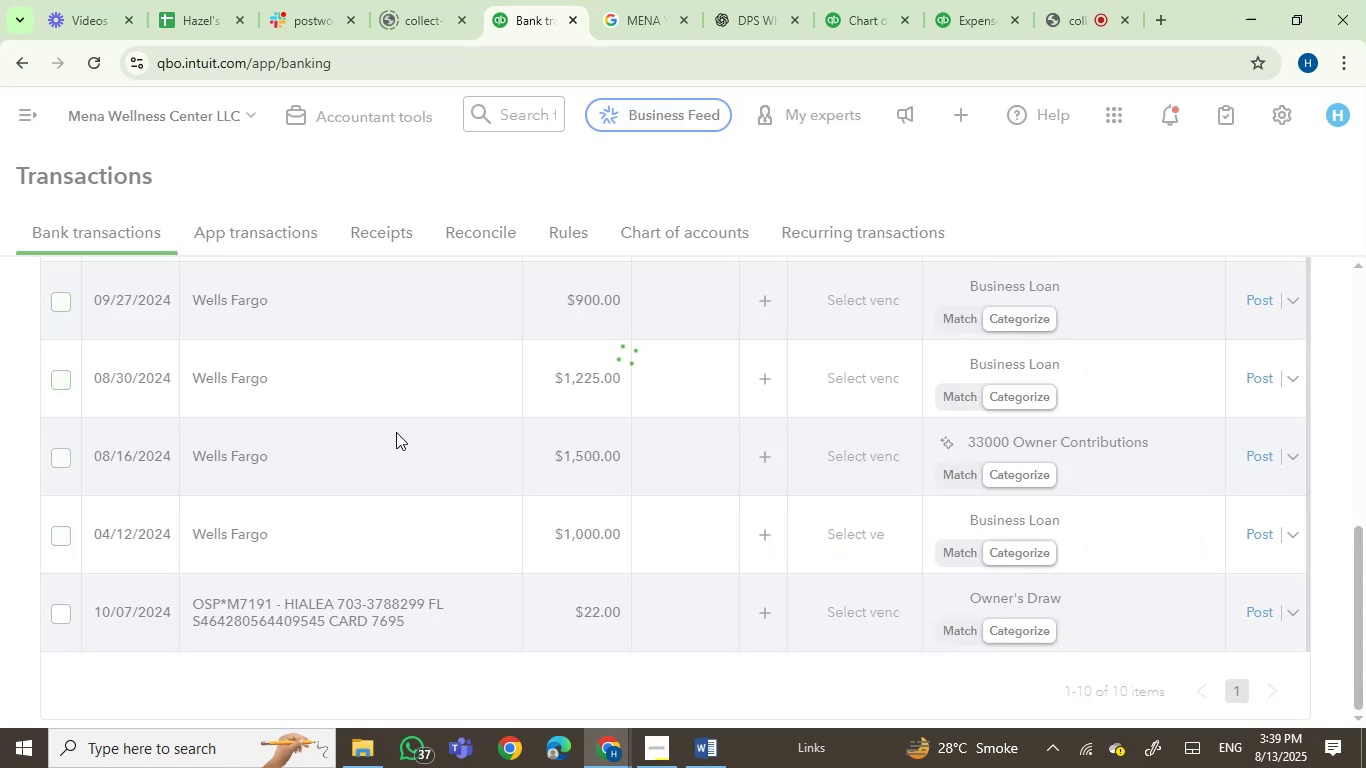 
mouse_move([398, 366])
 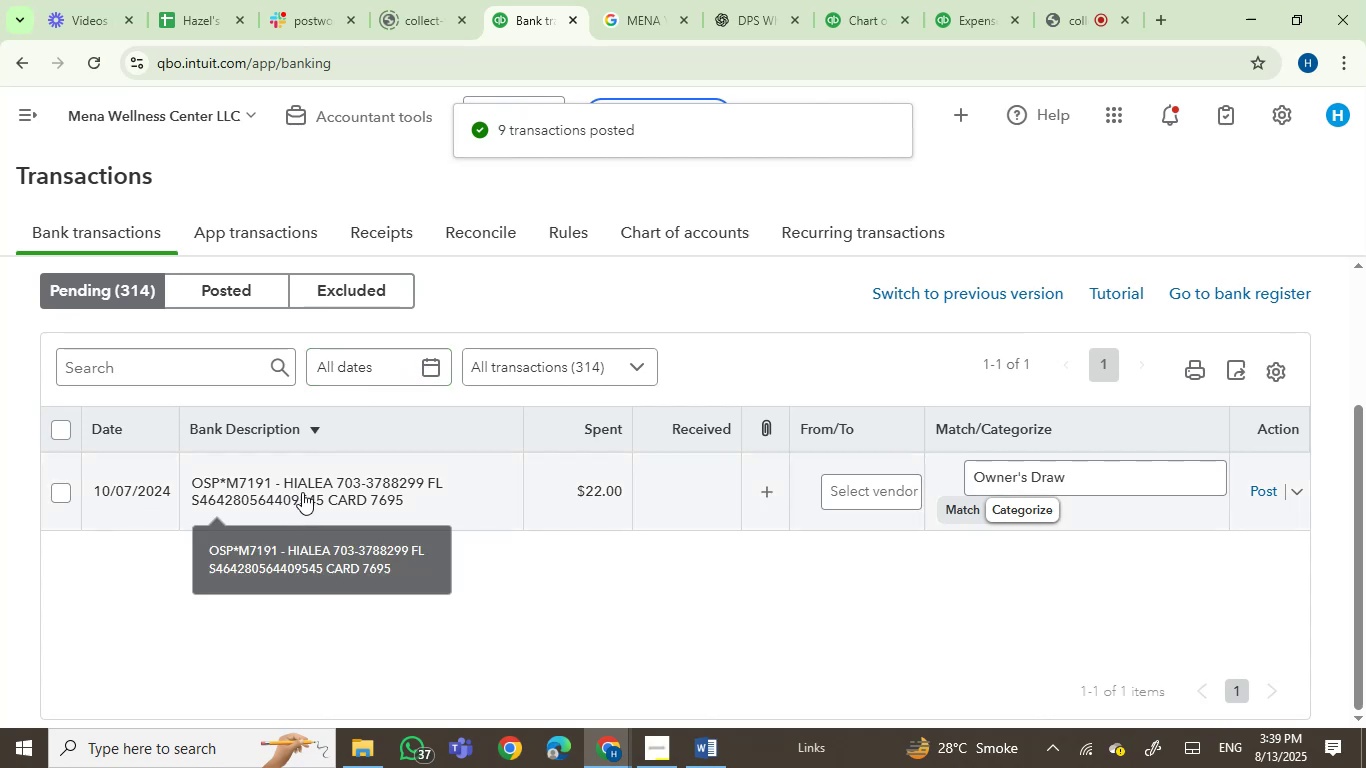 
left_click([302, 491])
 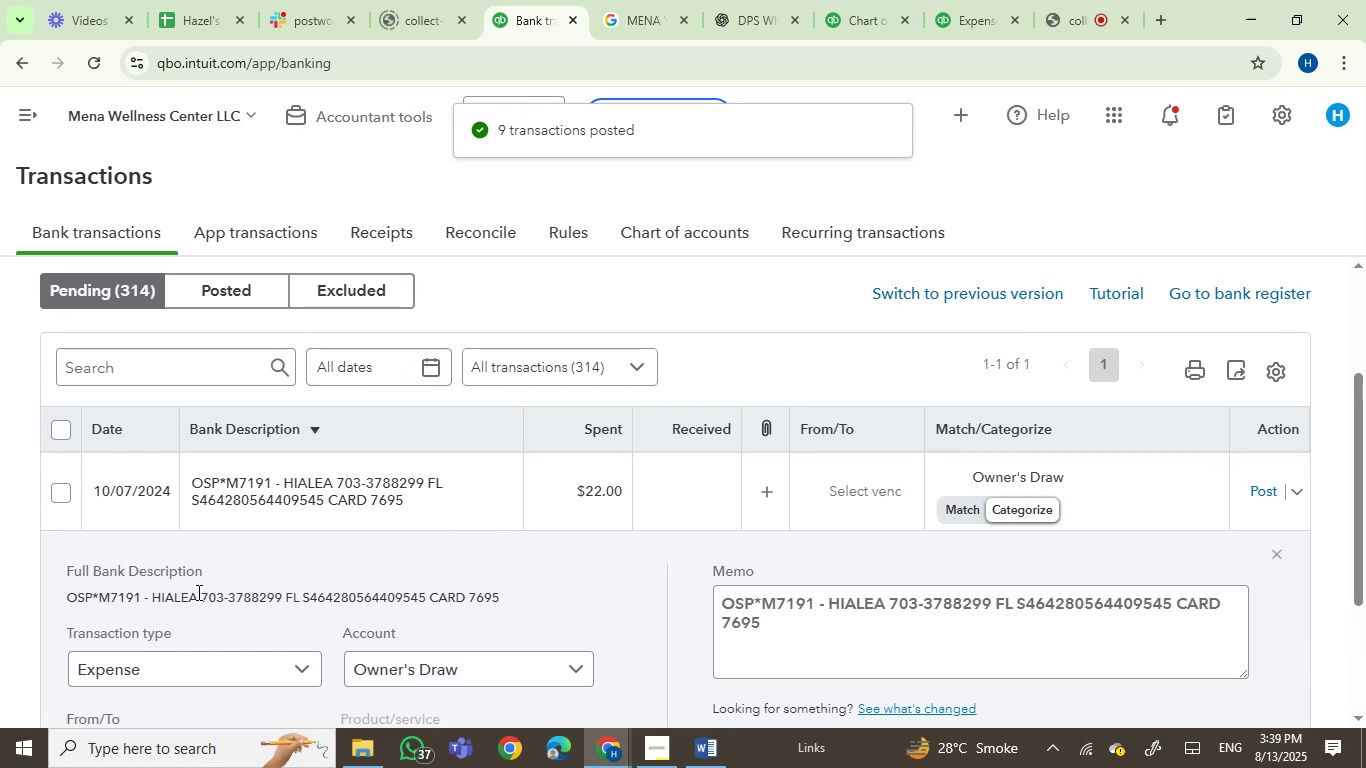 
left_click_drag(start_coordinate=[197, 596], to_coordinate=[55, 593])
 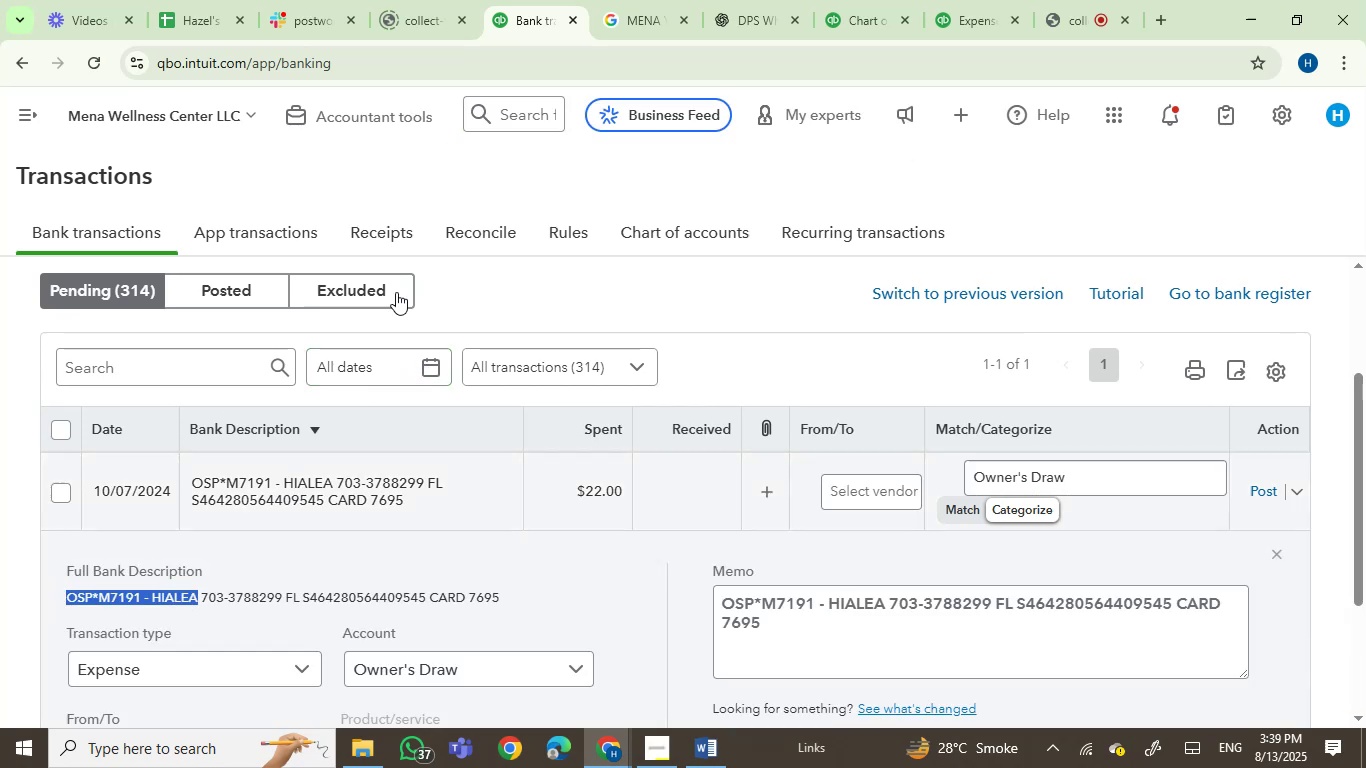 
key(Control+C)
 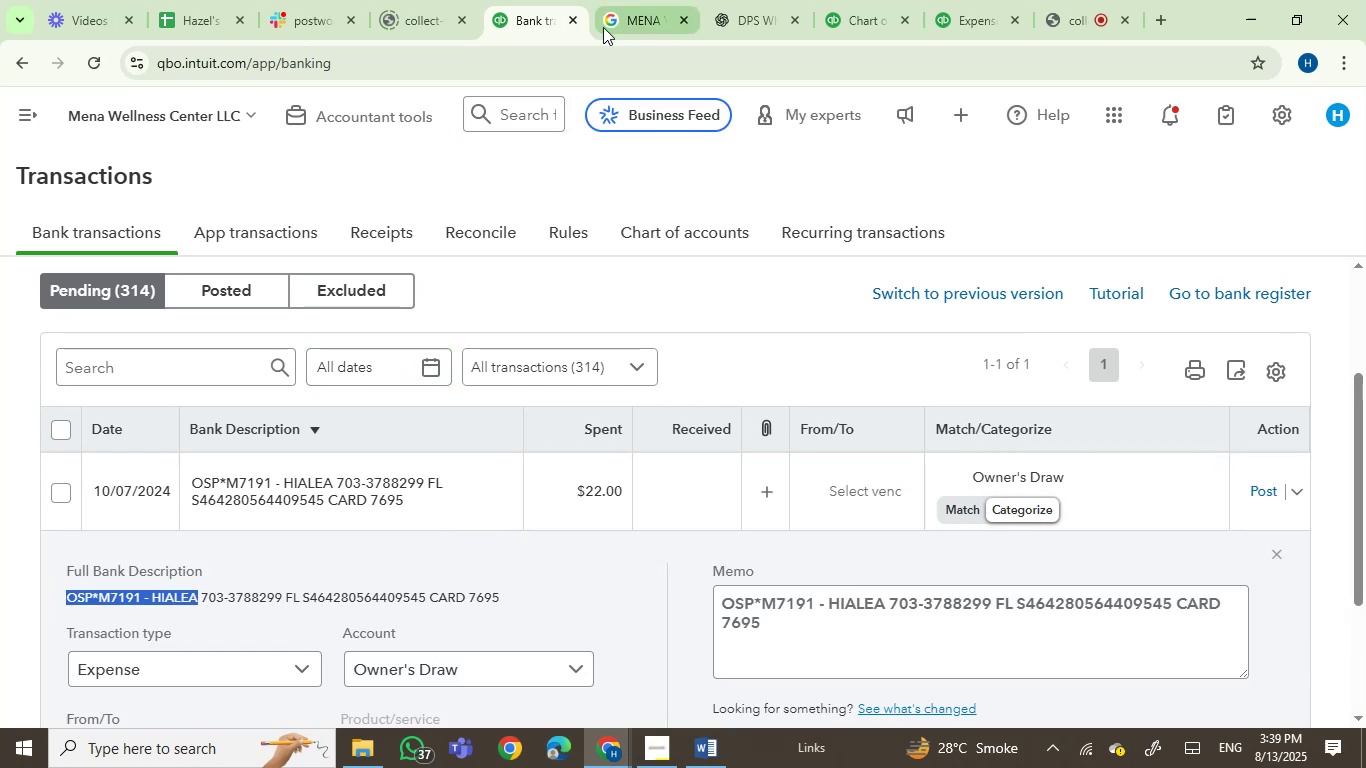 
key(Control+ControlLeft)
 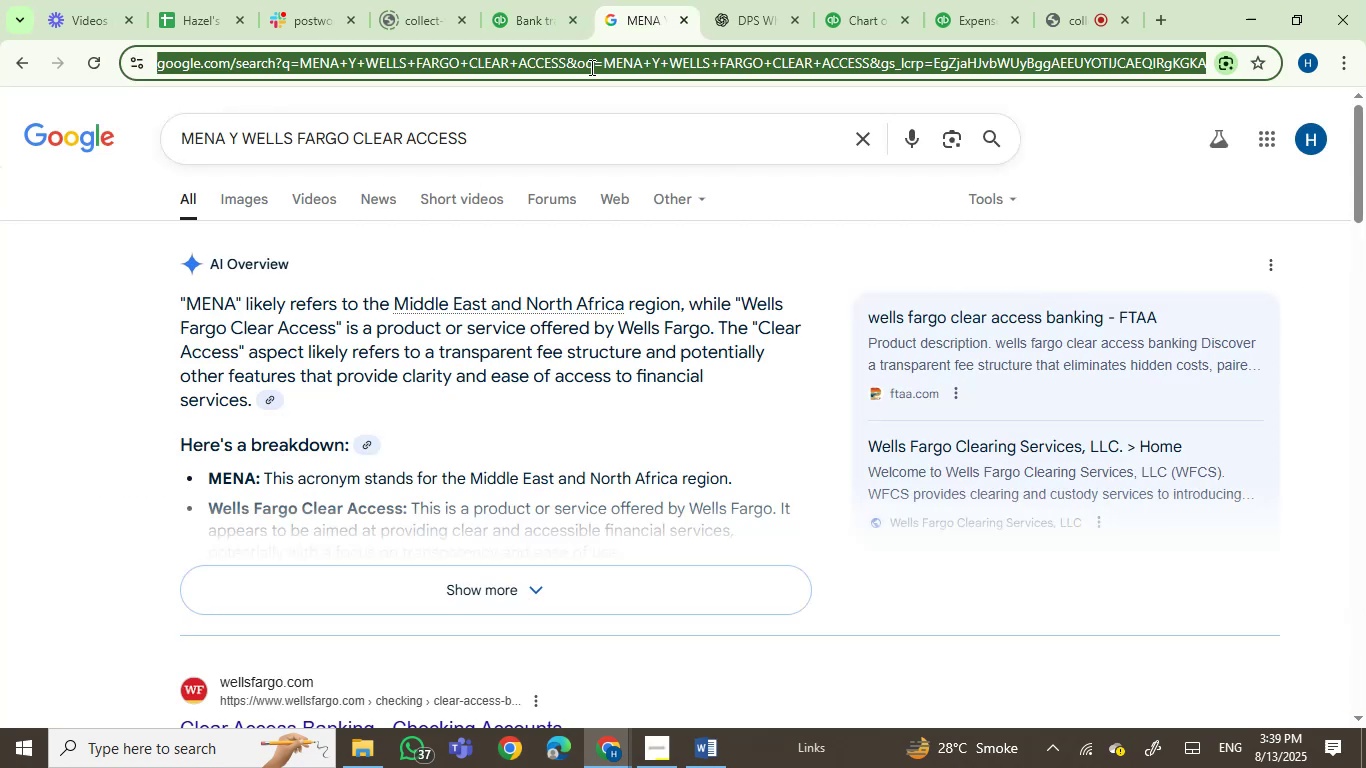 
double_click([590, 67])
 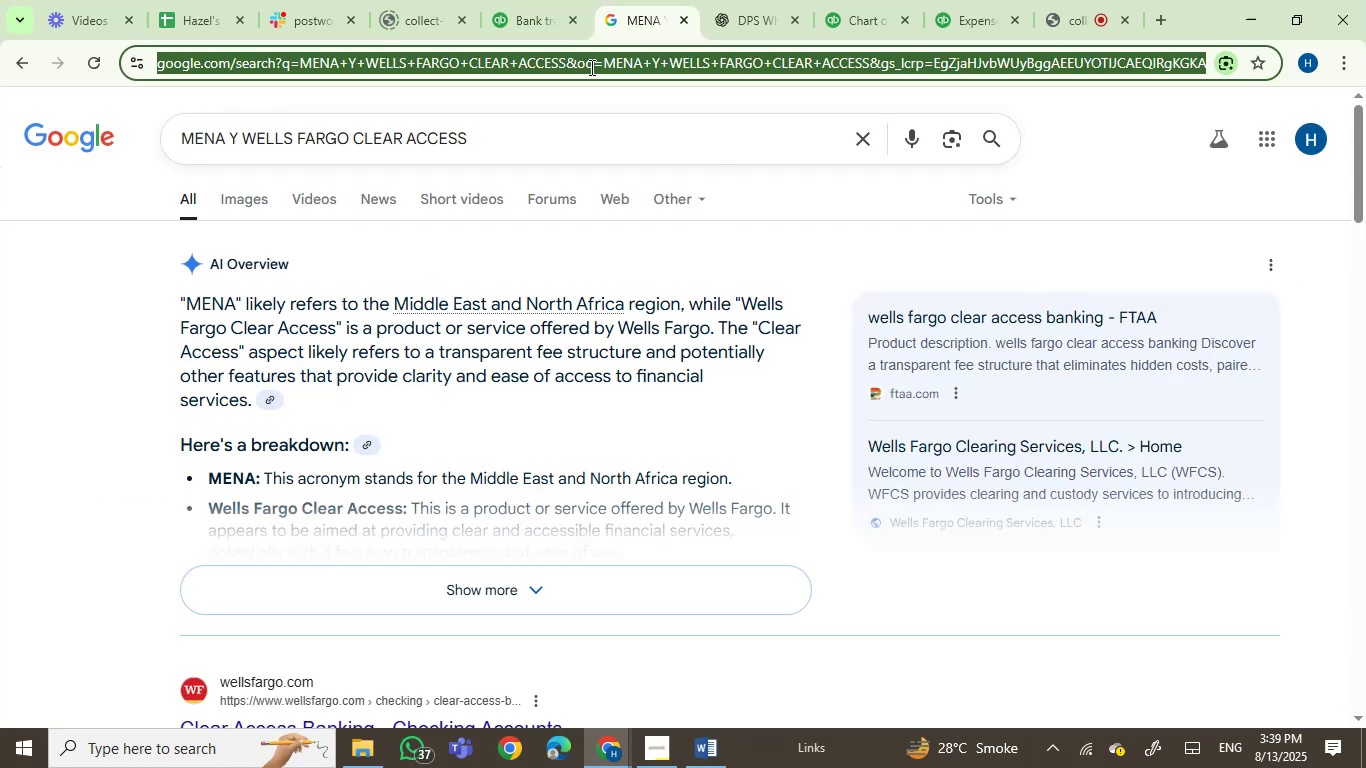 
key(Control+V)
 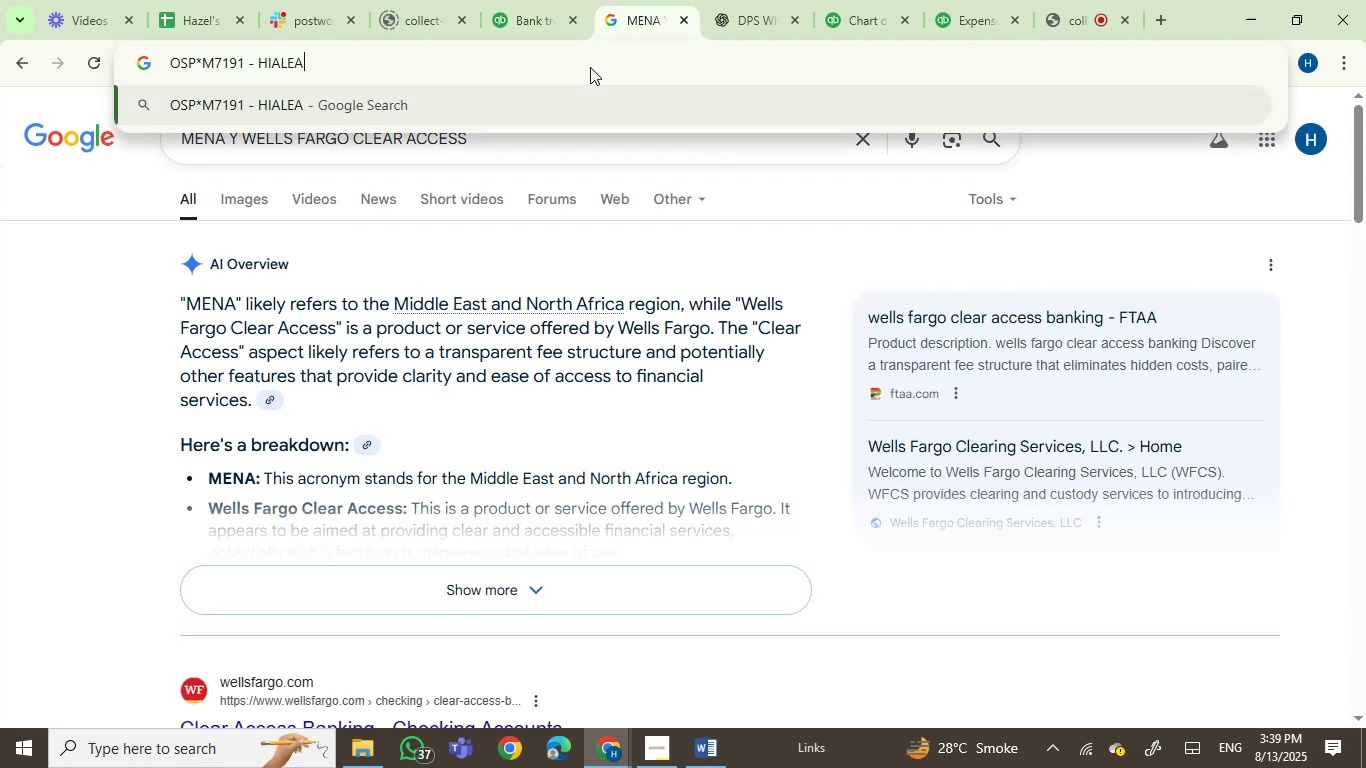 
key(Enter)
 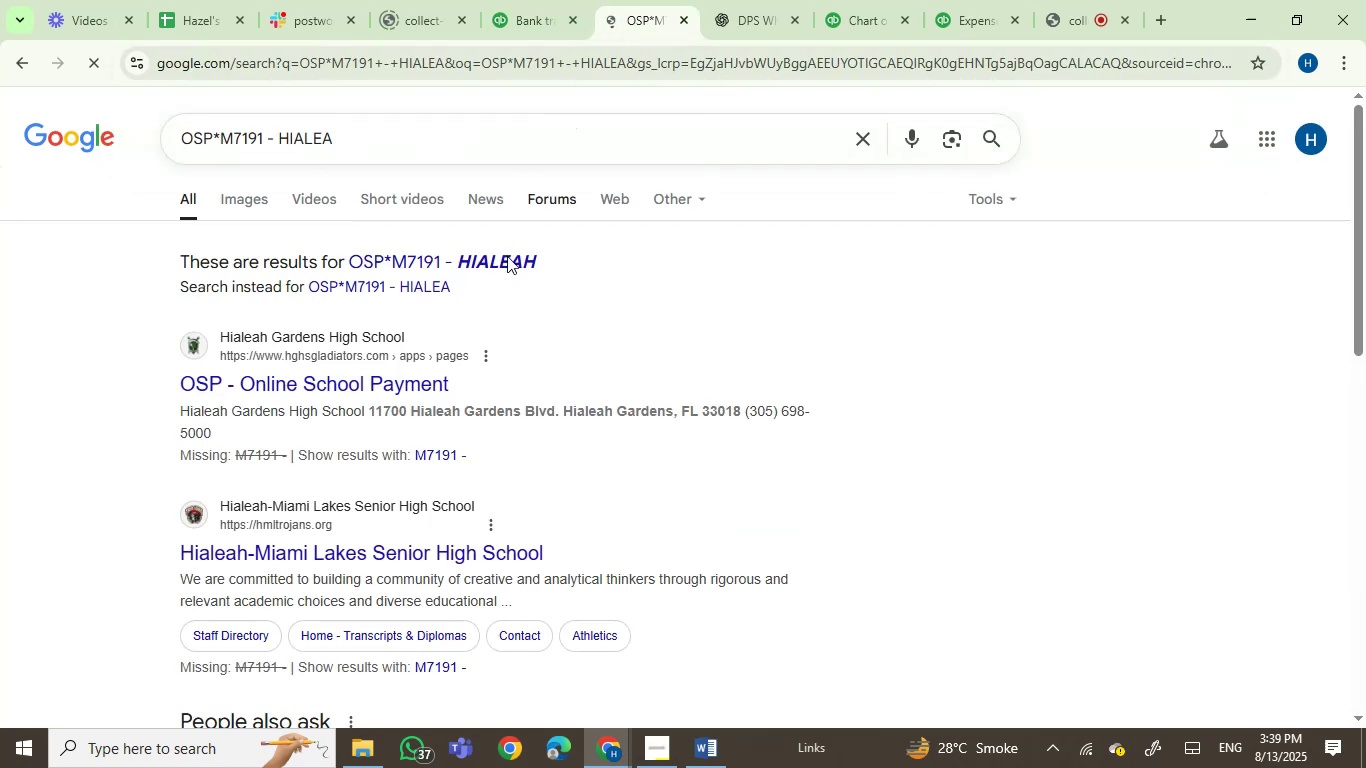 
scroll: coordinate [790, 579], scroll_direction: down, amount: 2.0
 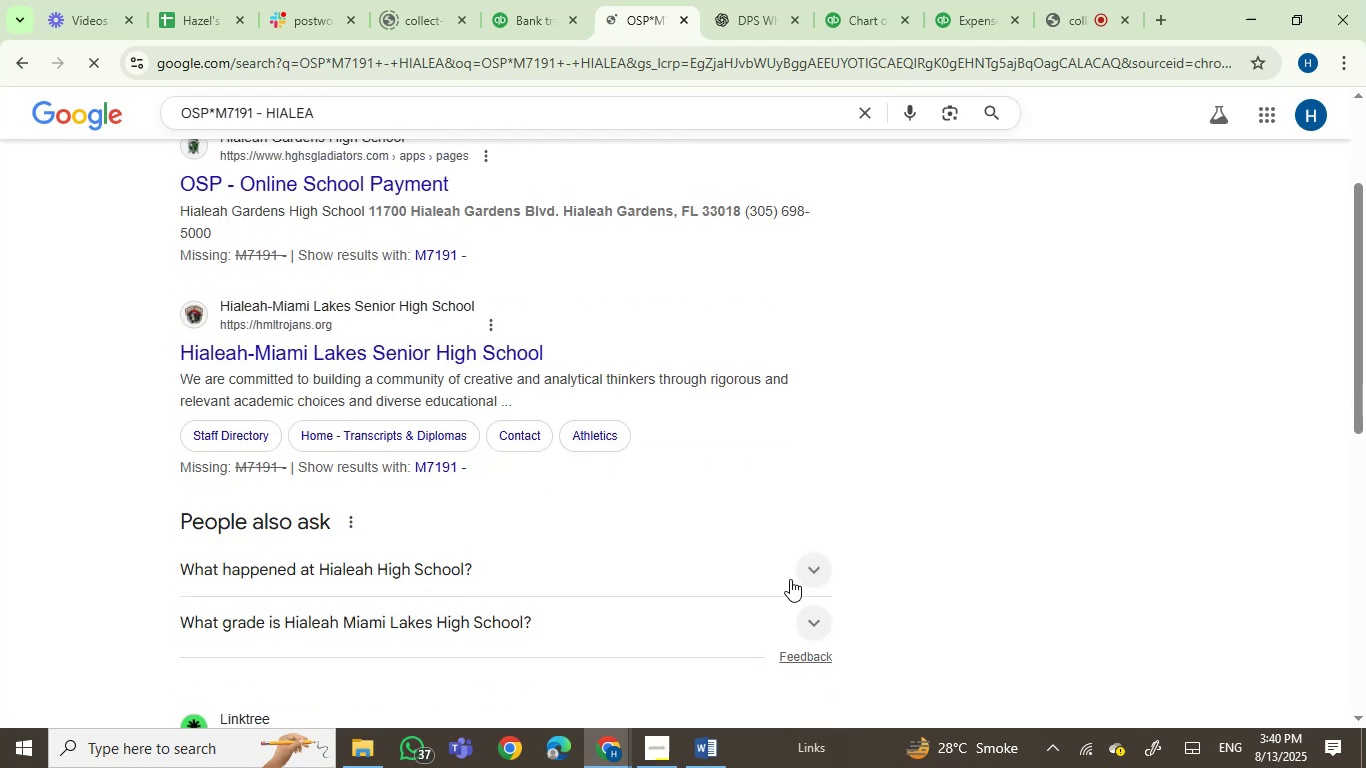 
scroll: coordinate [790, 579], scroll_direction: up, amount: 1.0
 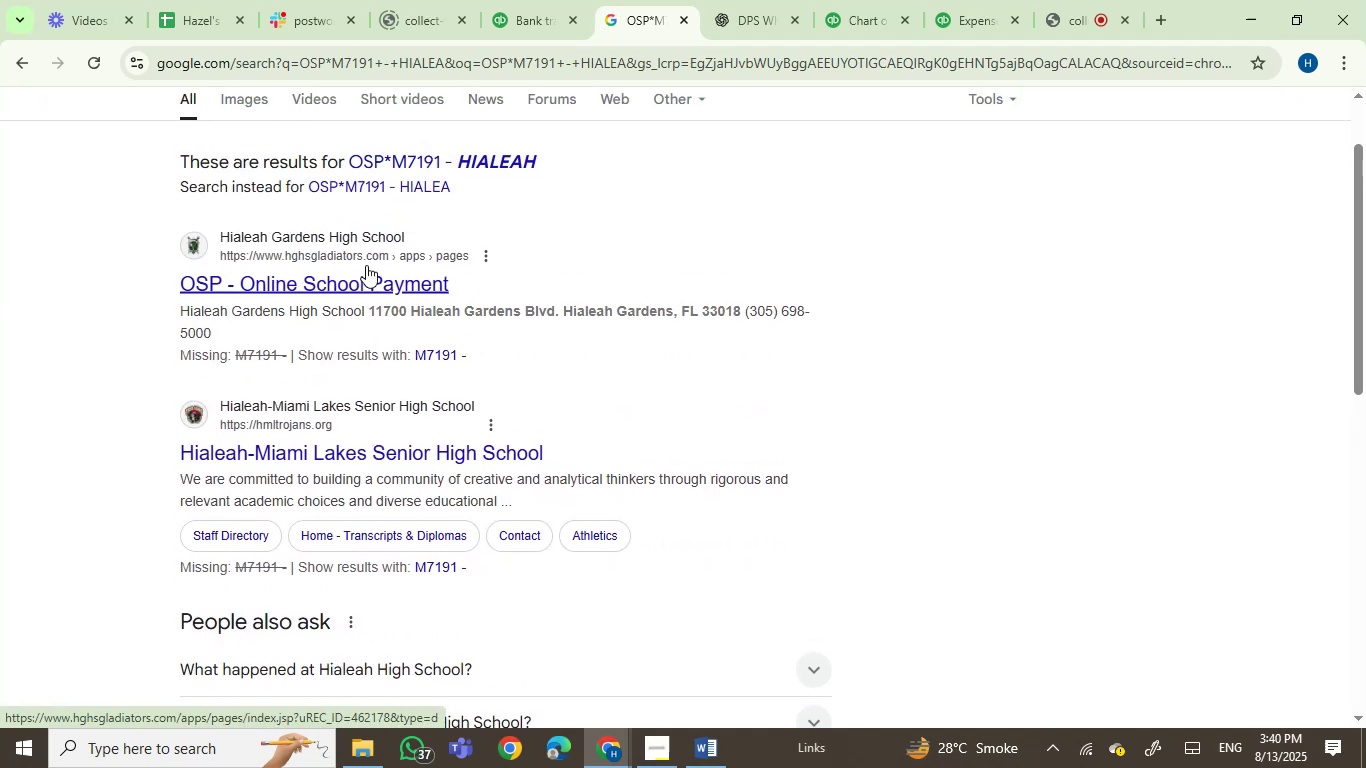 
wait(6.75)
 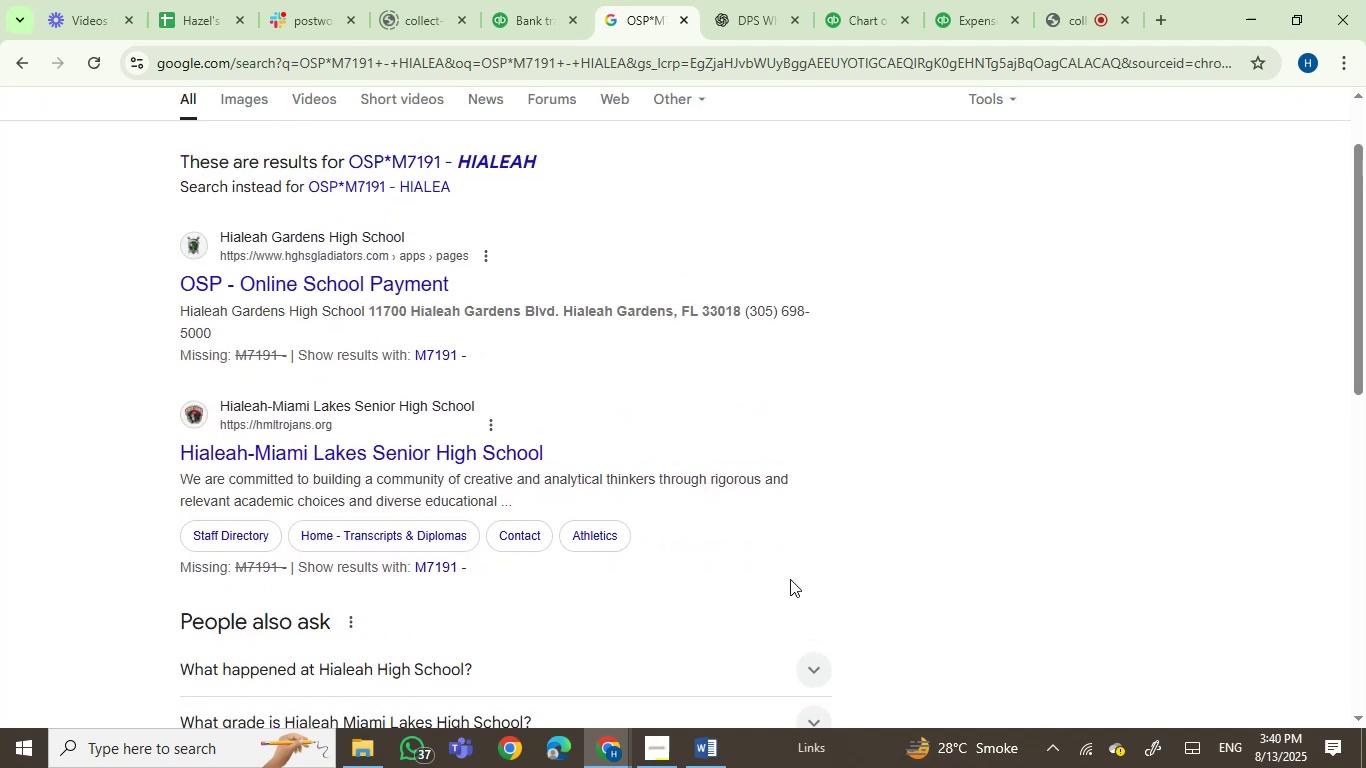 
scroll: coordinate [404, 376], scroll_direction: up, amount: 2.0
 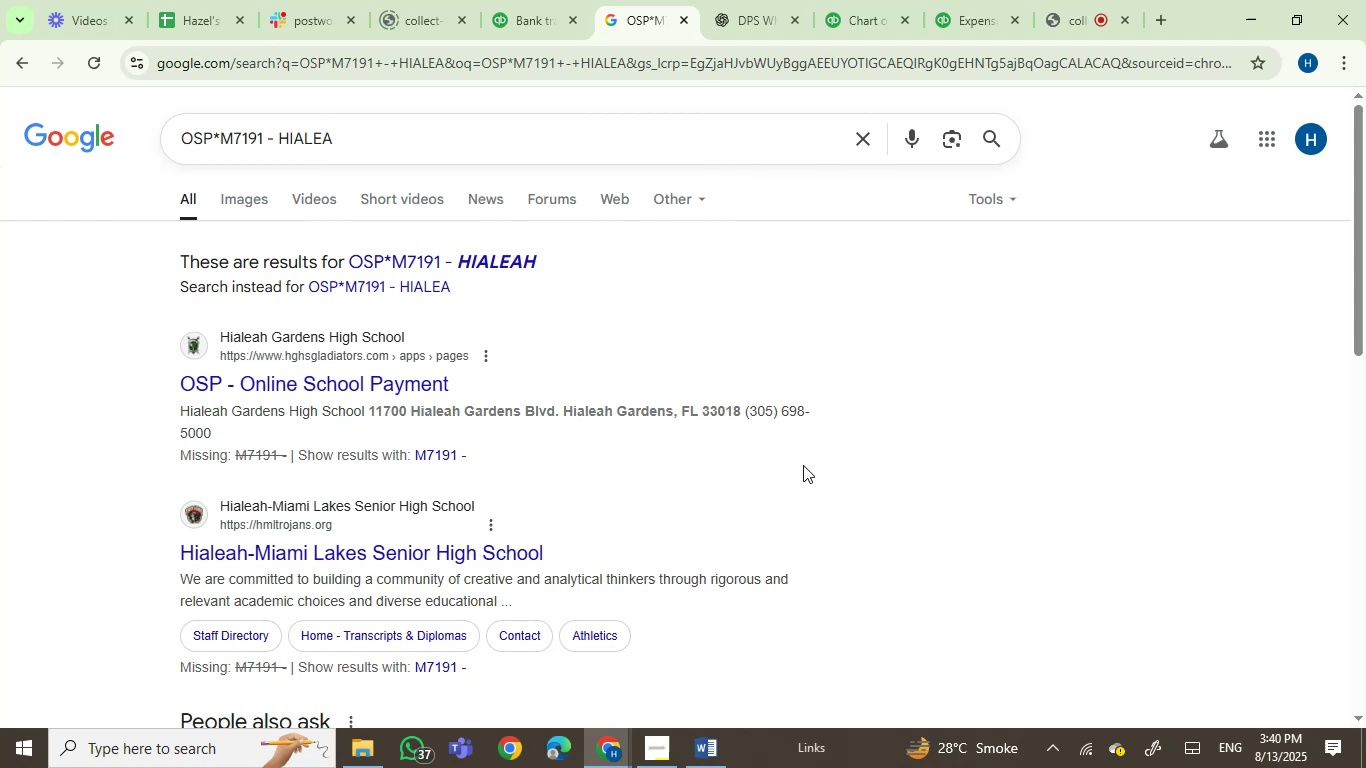 
wait(8.09)
 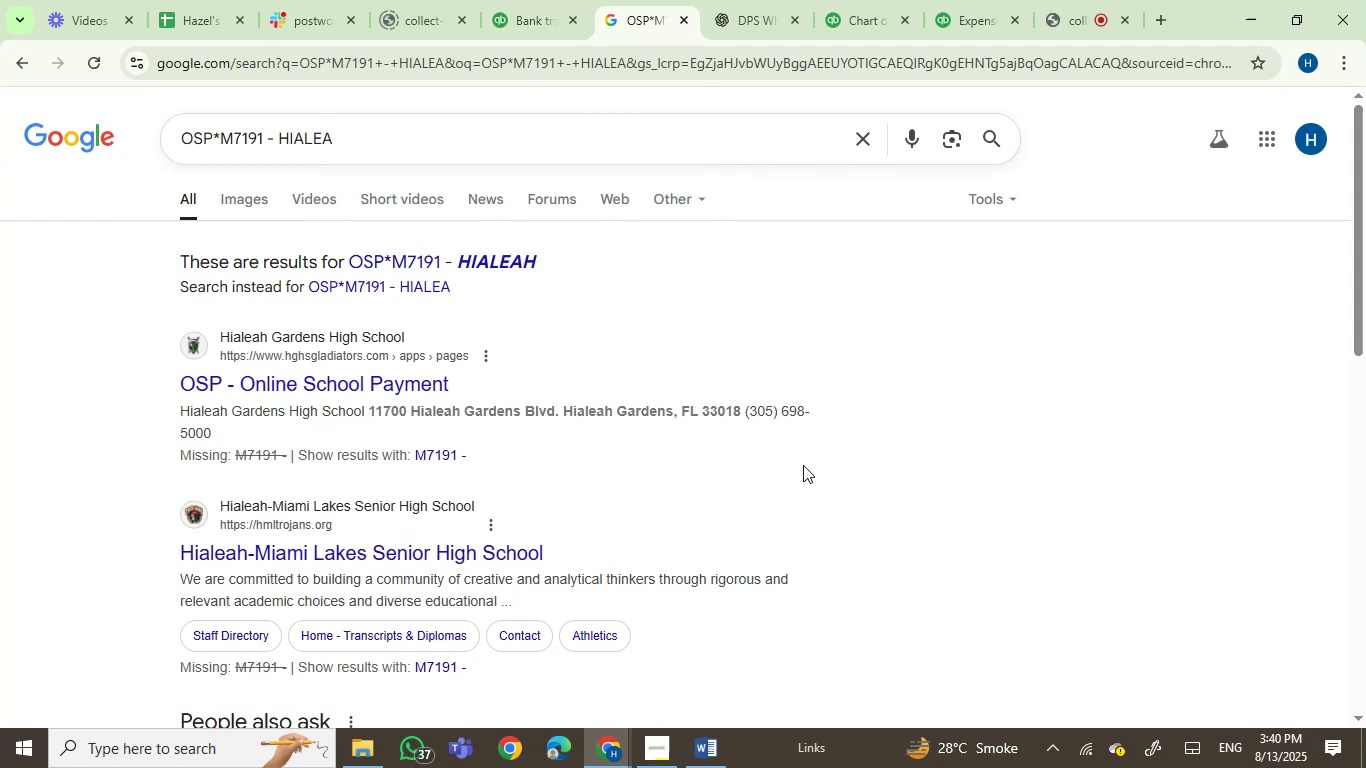 
left_click([488, 2])
 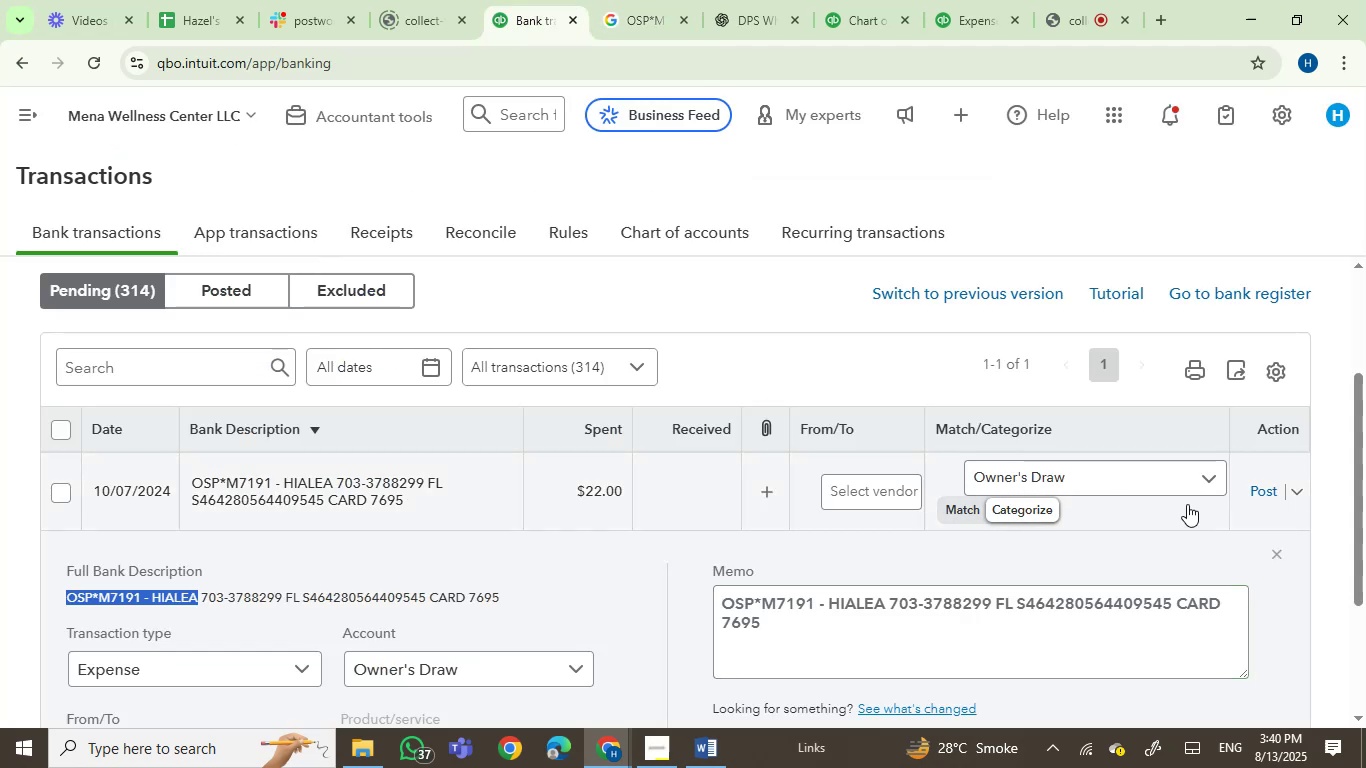 
left_click([1264, 492])
 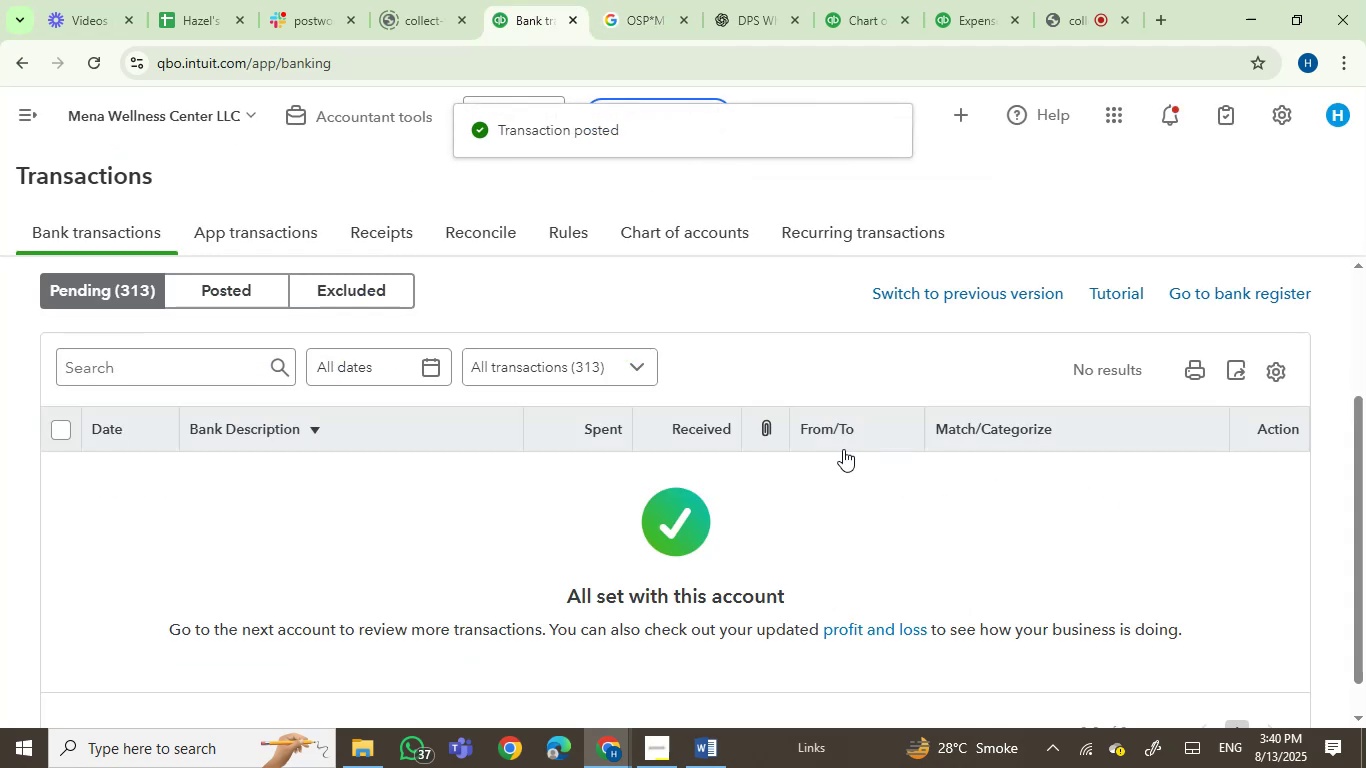 
scroll: coordinate [351, 452], scroll_direction: up, amount: 2.0
 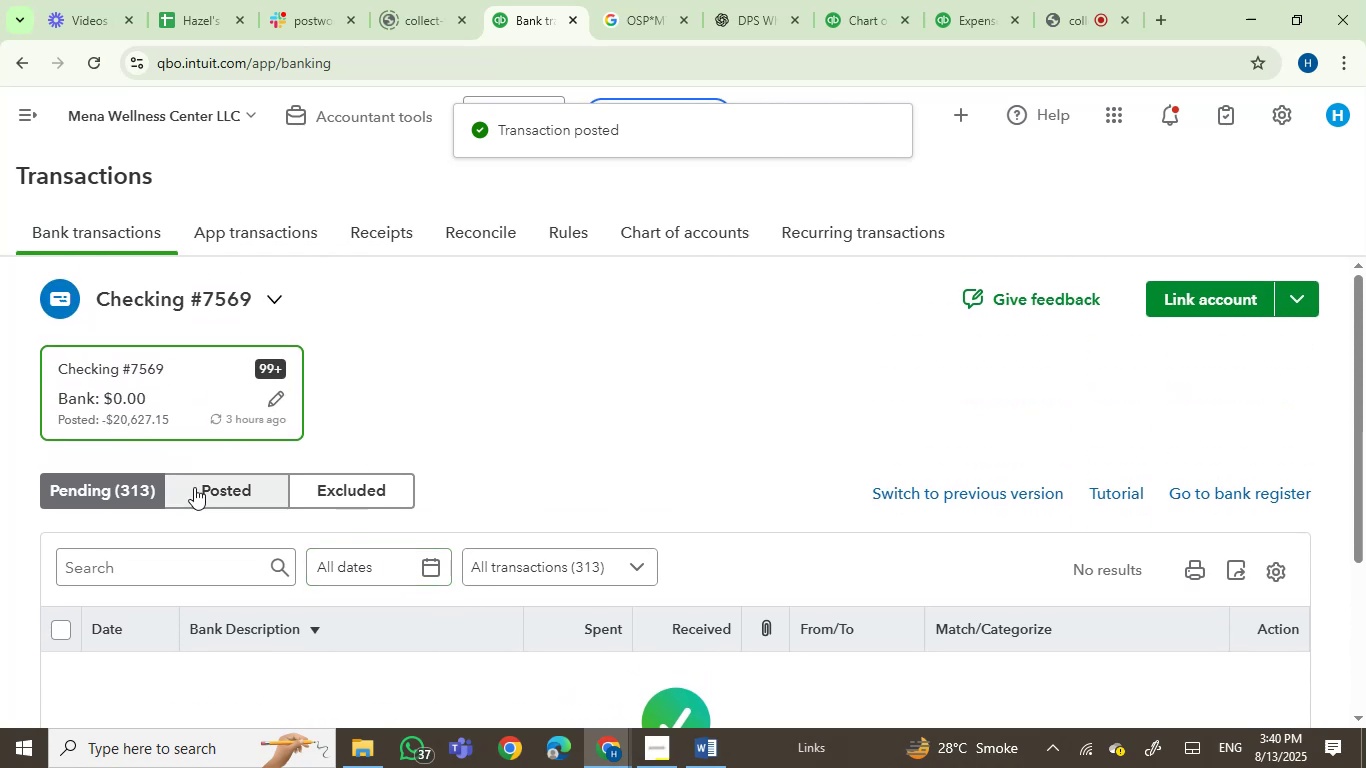 
left_click([193, 488])
 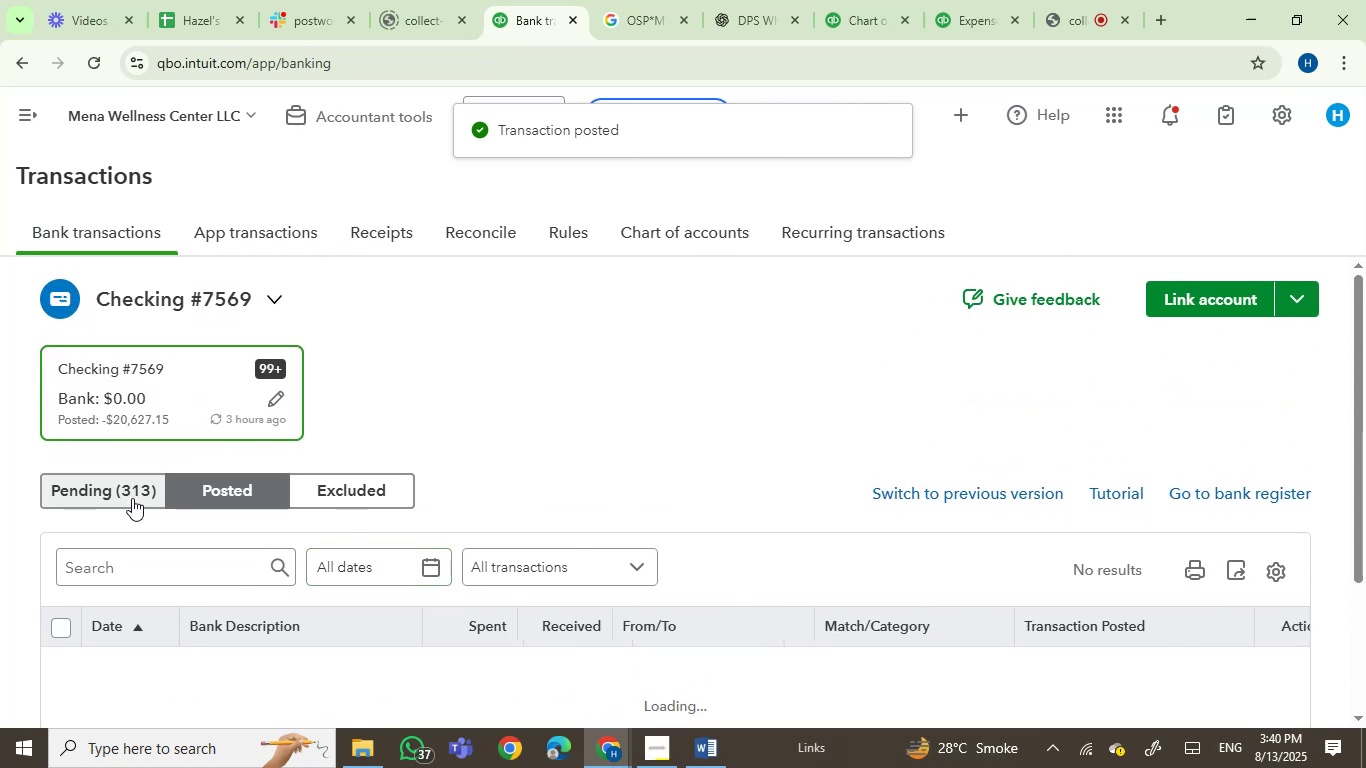 
left_click([130, 498])
 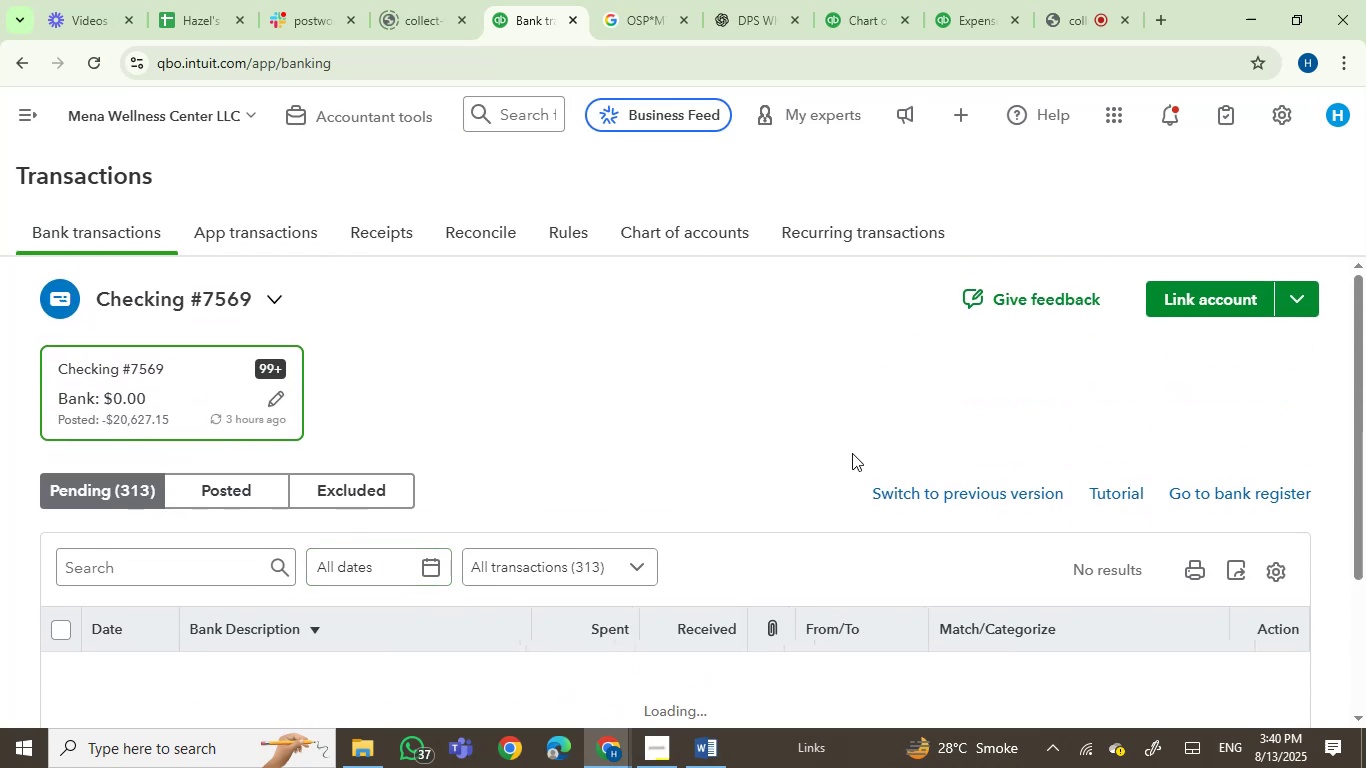 
scroll: coordinate [757, 402], scroll_direction: down, amount: 5.0
 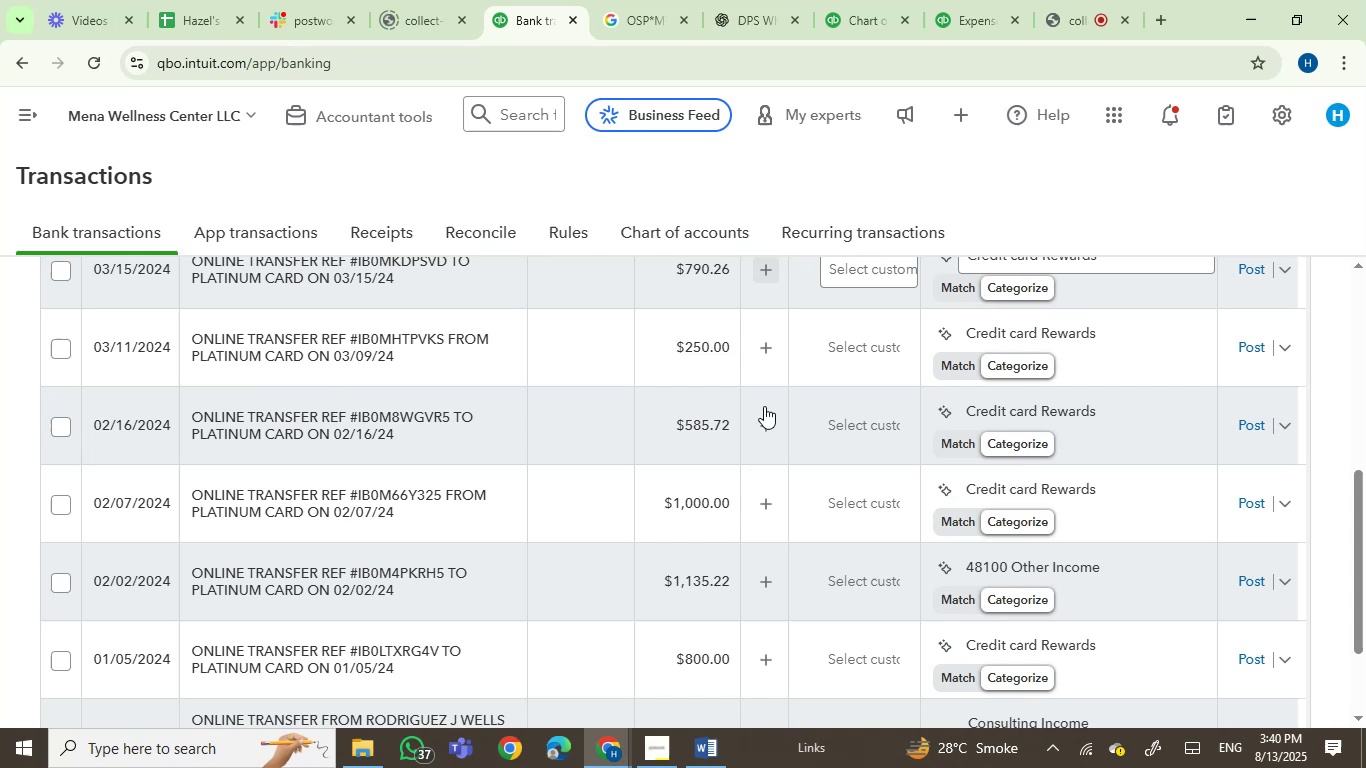 
scroll: coordinate [802, 414], scroll_direction: up, amount: 4.0
 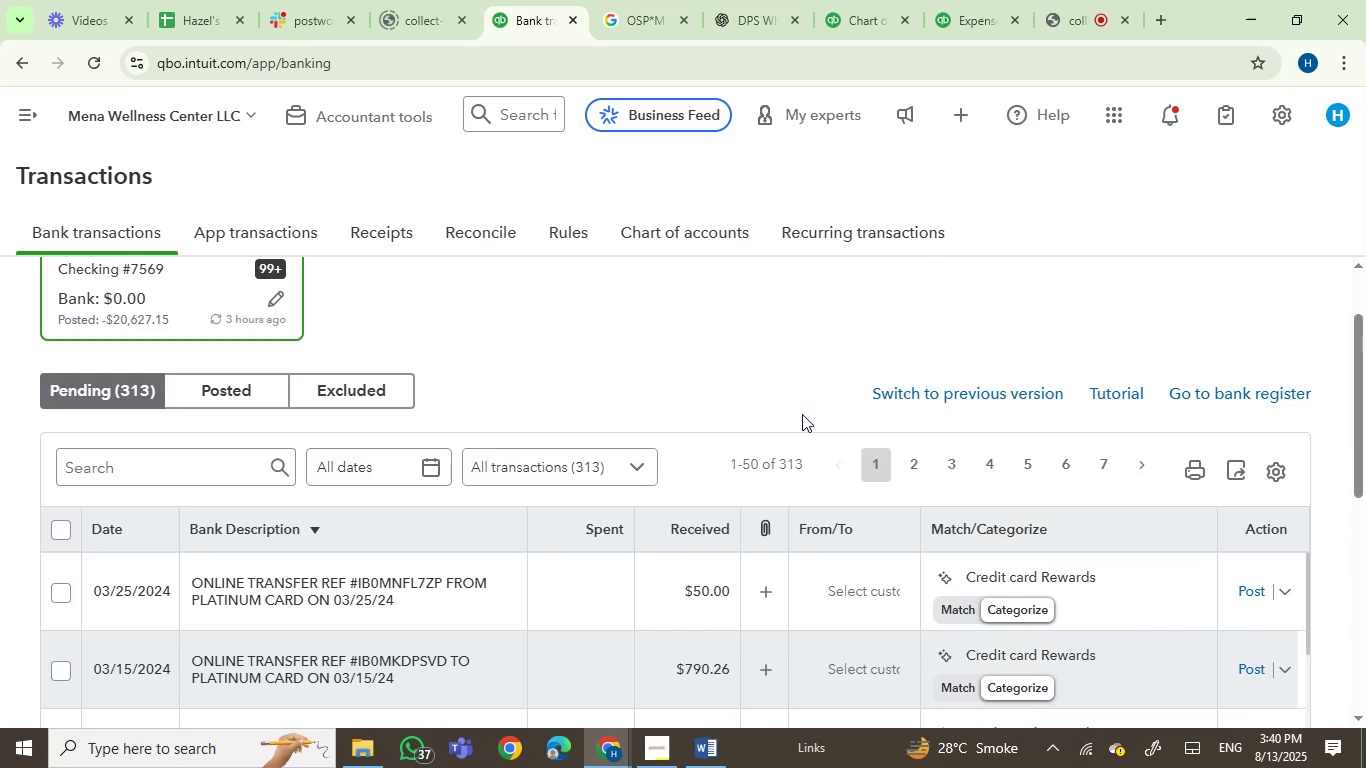 
scroll: coordinate [622, 357], scroll_direction: down, amount: 2.0
 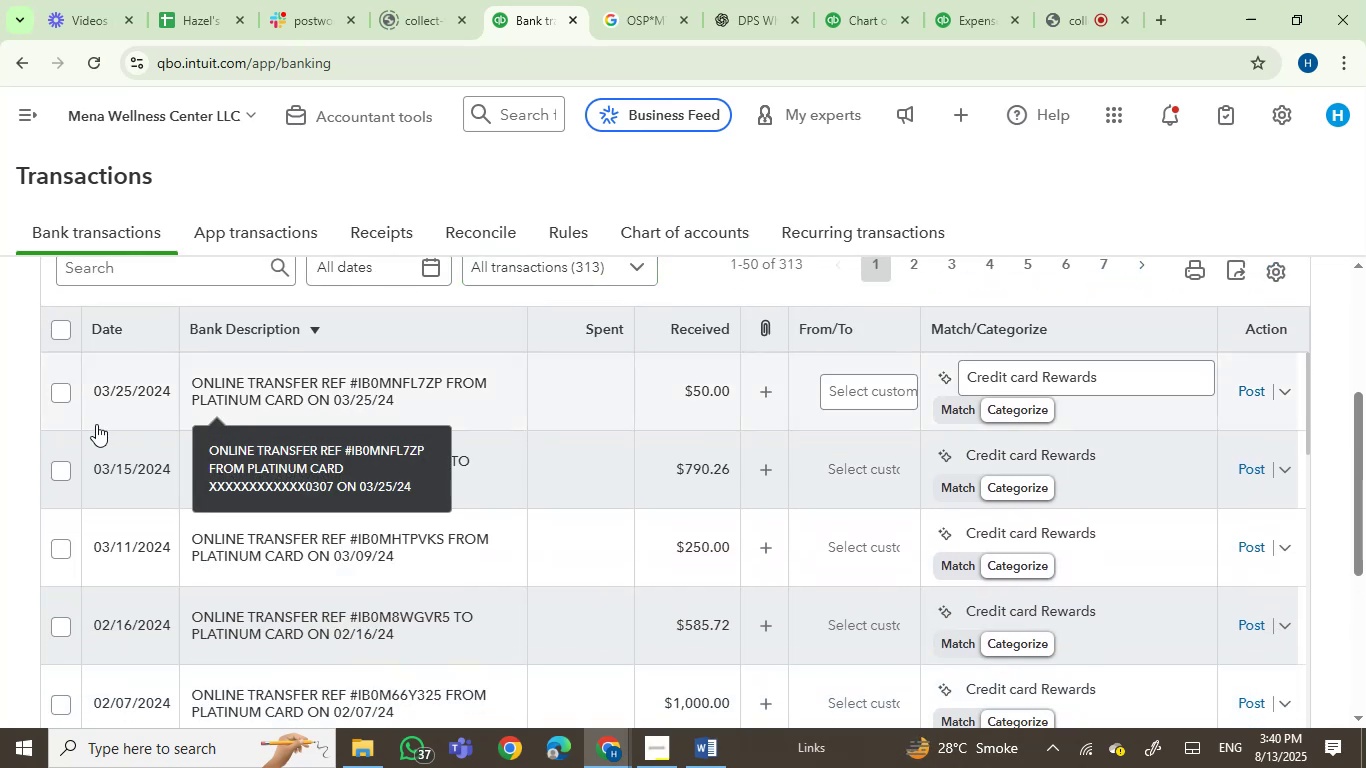 
mouse_move([231, 404])
 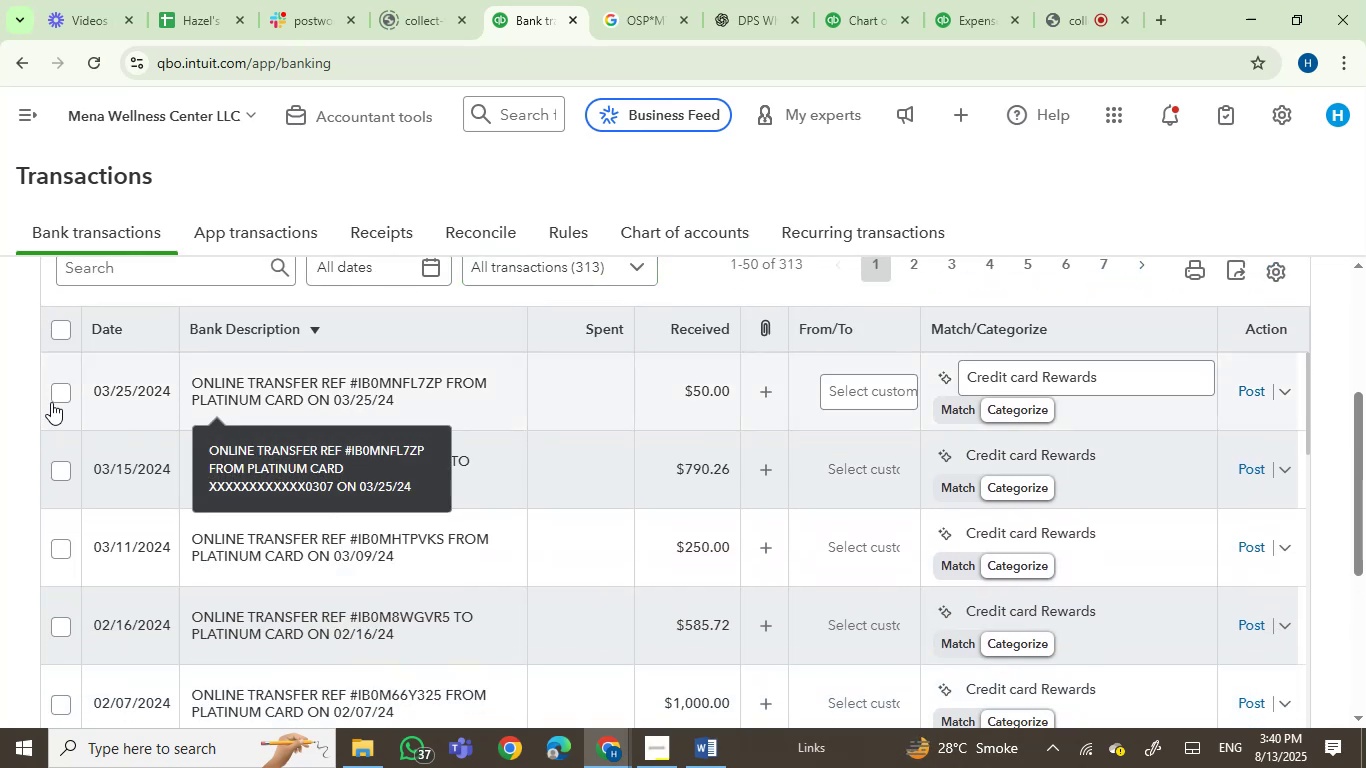 
left_click([57, 396])
 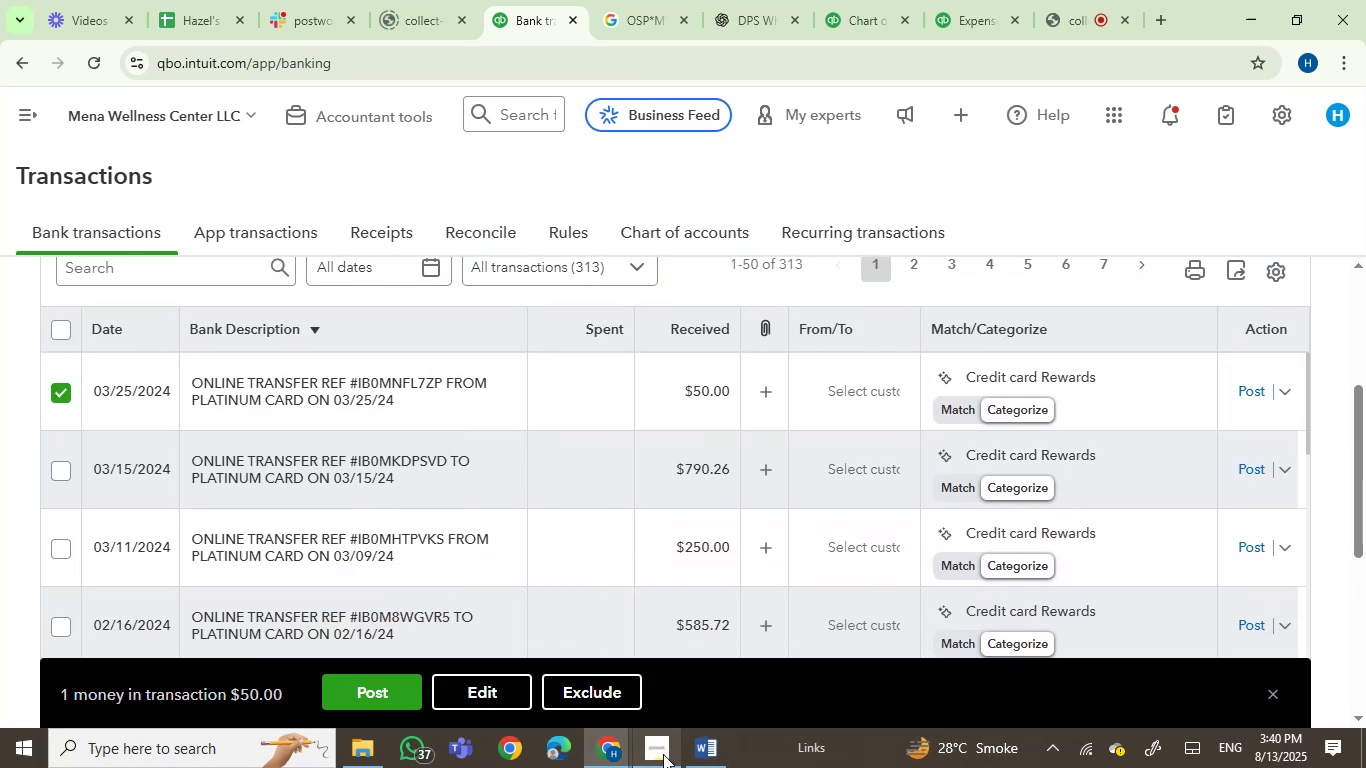 
left_click([704, 753])
 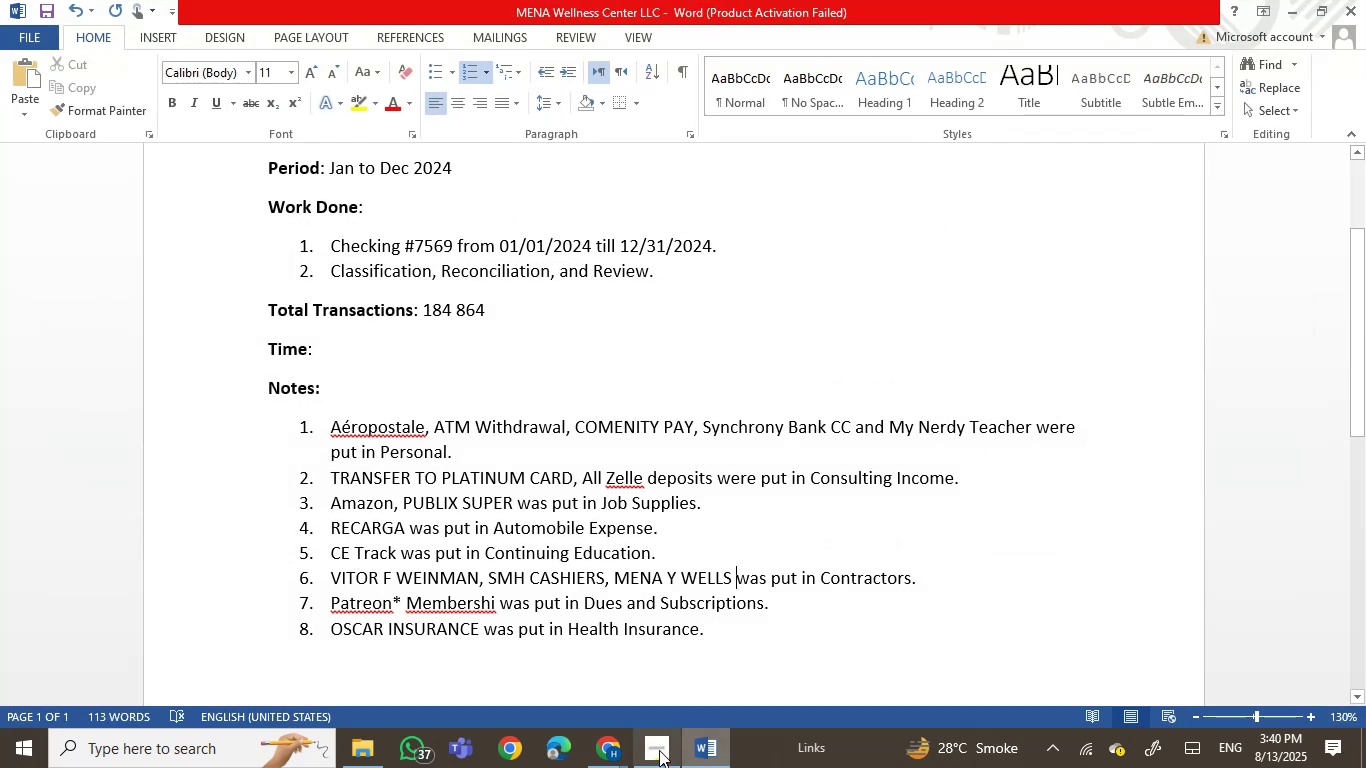 
left_click([650, 749])
 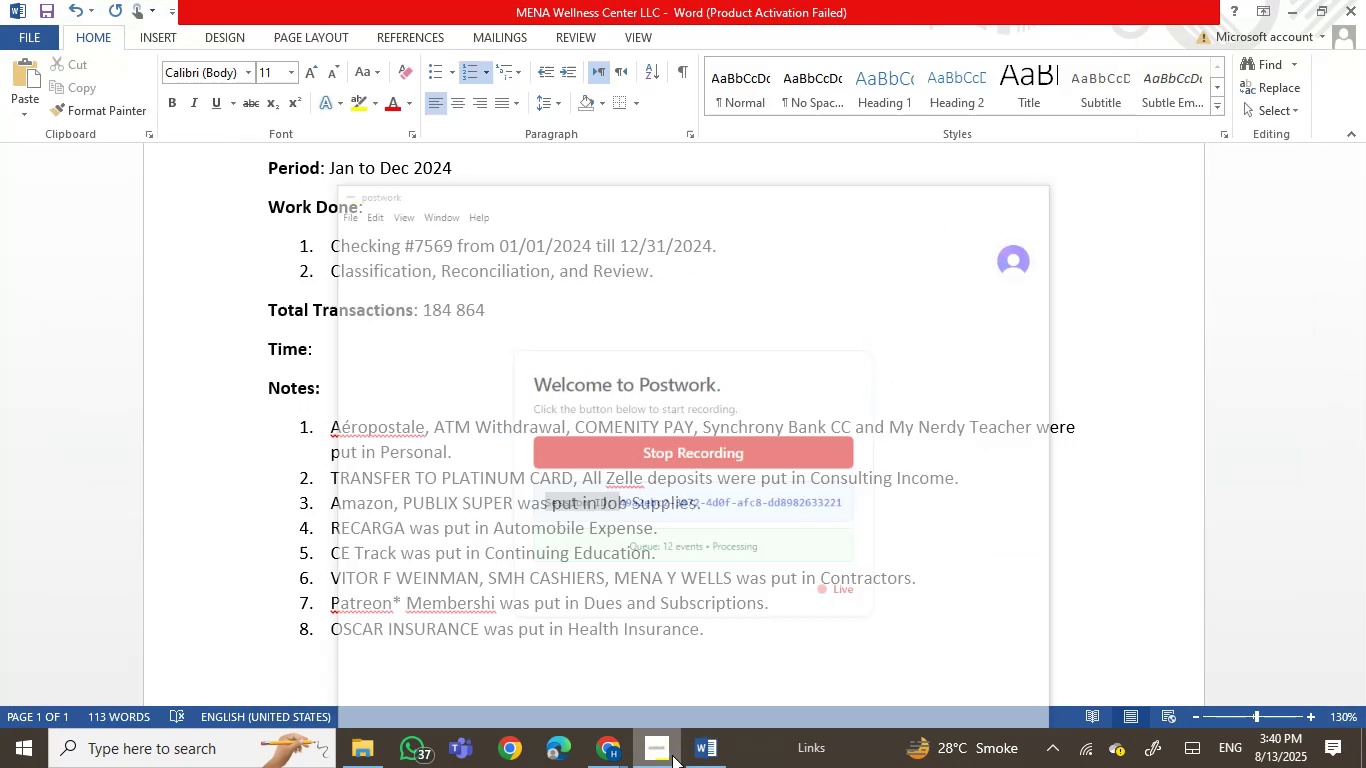 
double_click([705, 755])
 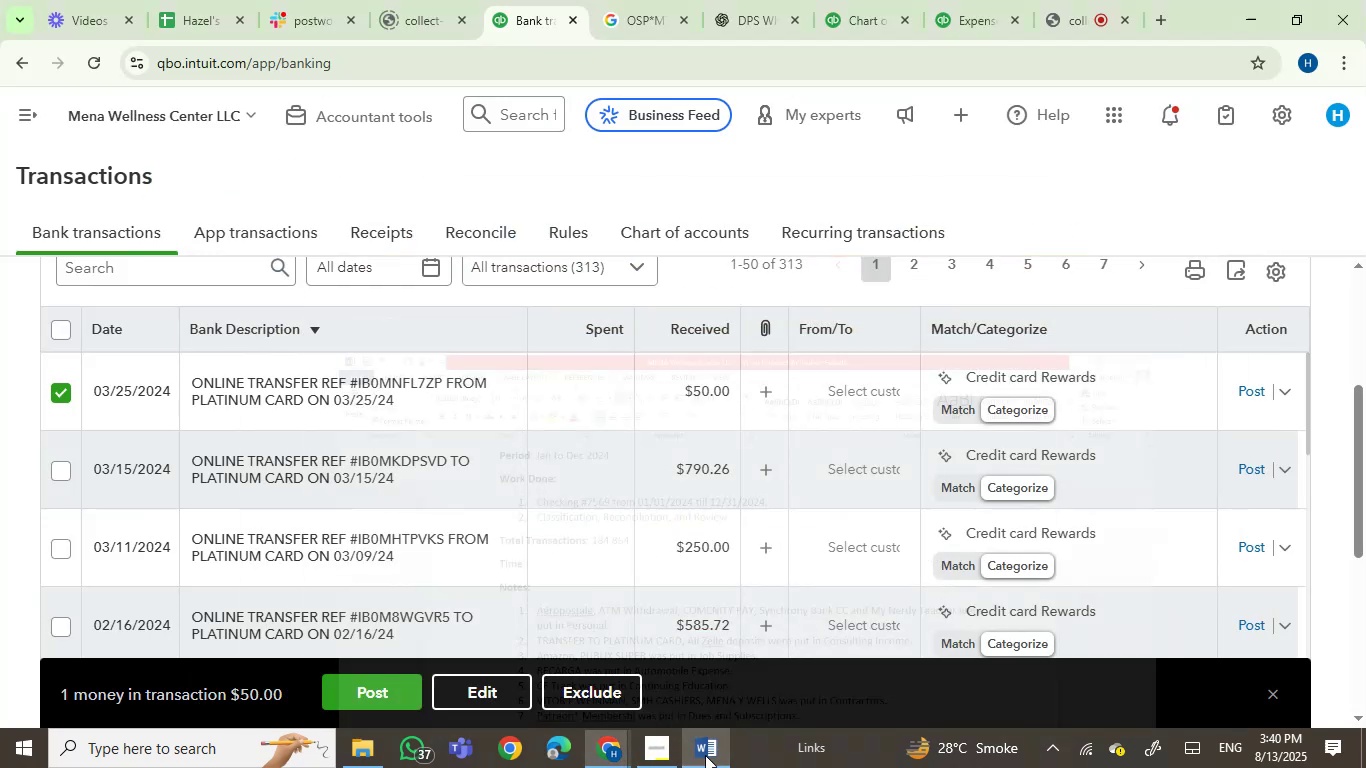 
triple_click([705, 755])
 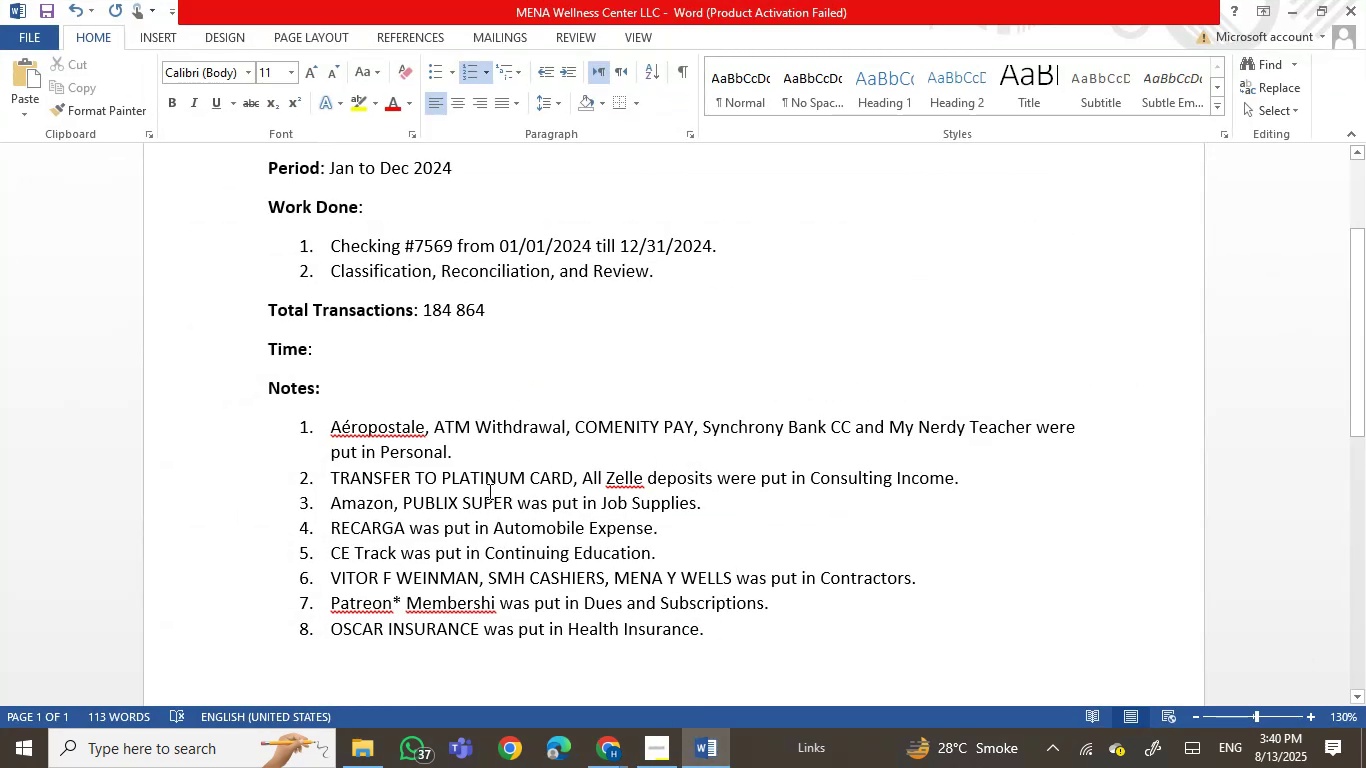 
left_click([692, 745])
 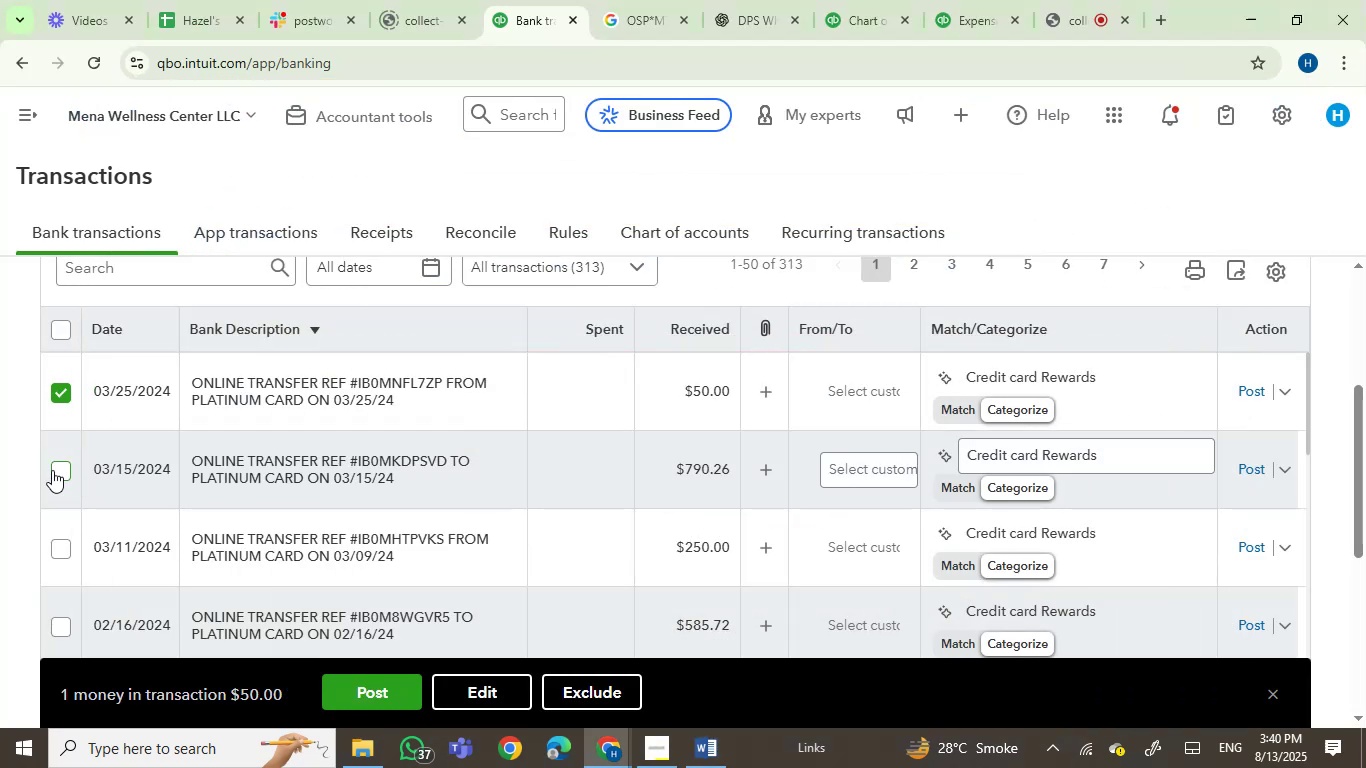 
left_click([50, 473])
 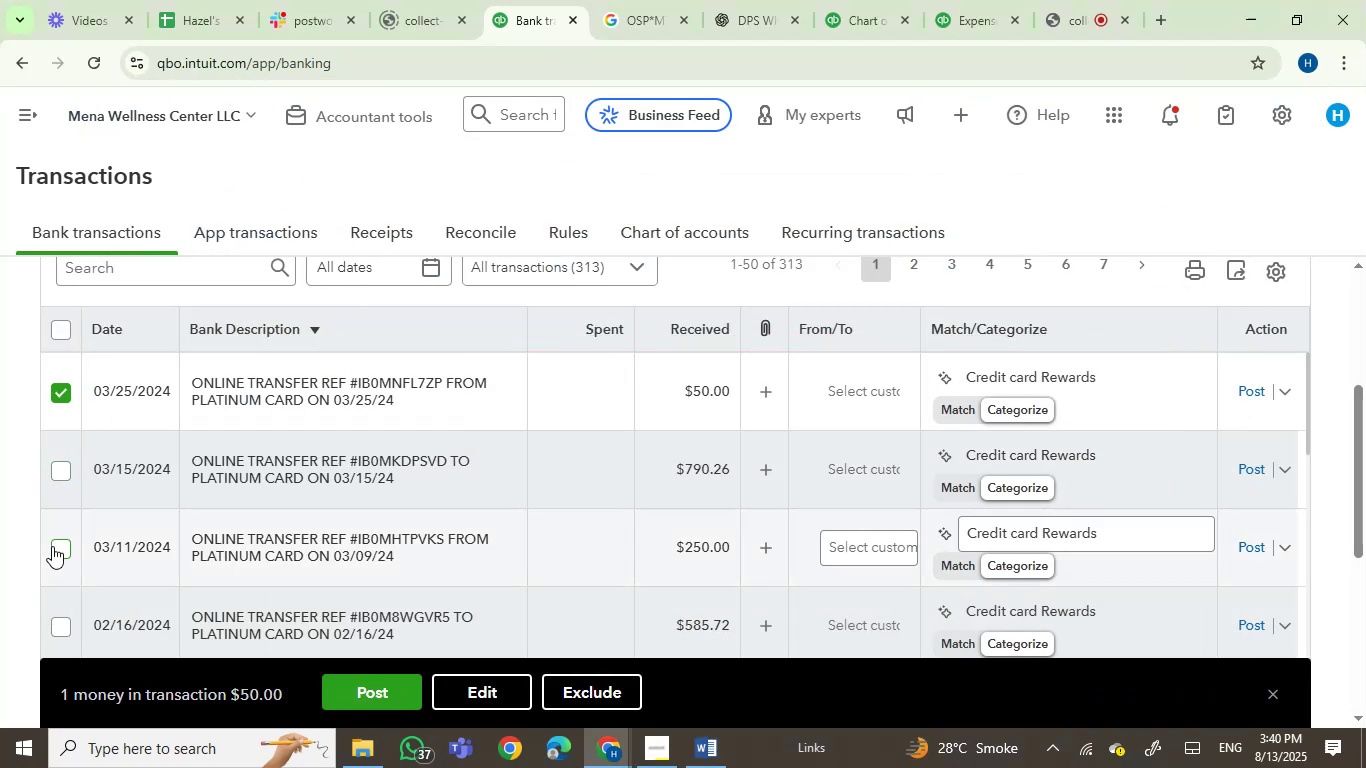 
left_click([56, 546])
 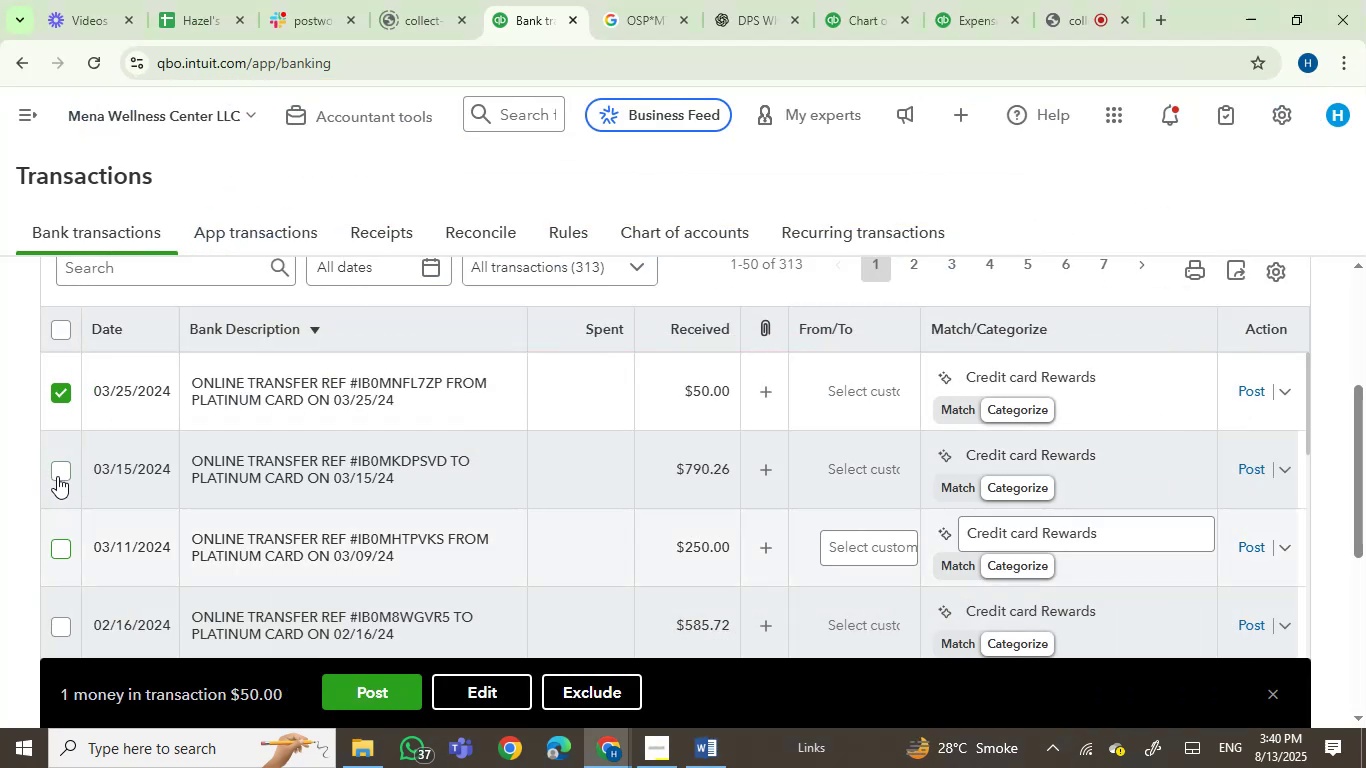 
left_click([57, 470])
 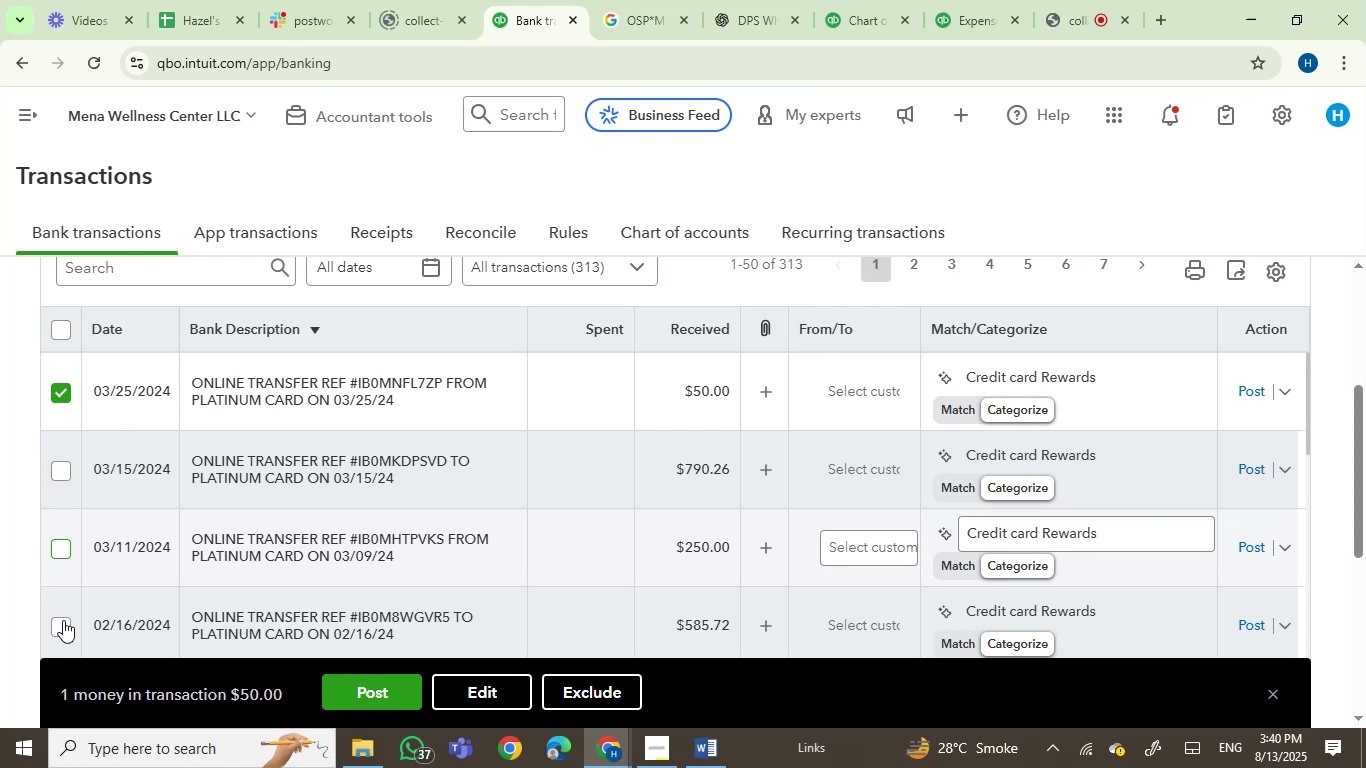 
left_click([62, 621])
 